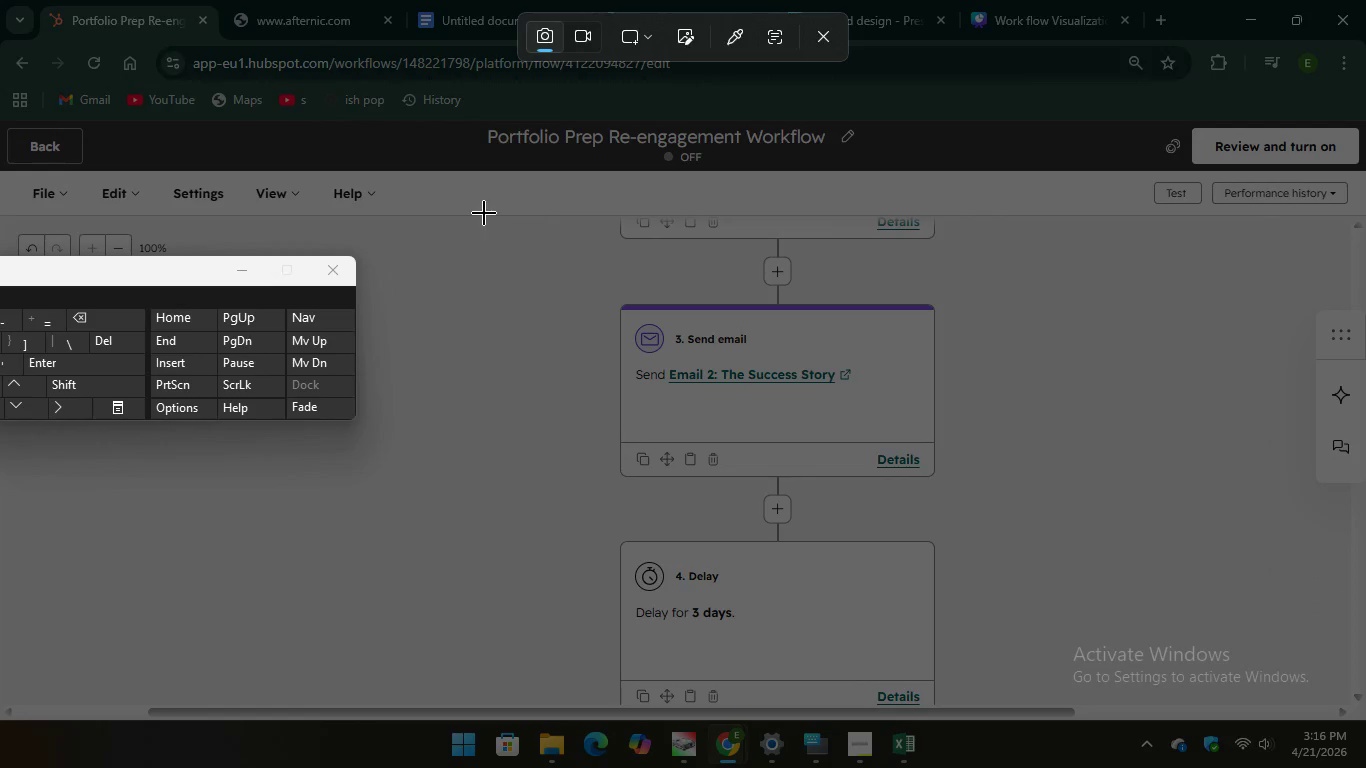 
left_click_drag(start_coordinate=[475, 213], to_coordinate=[1049, 712])
 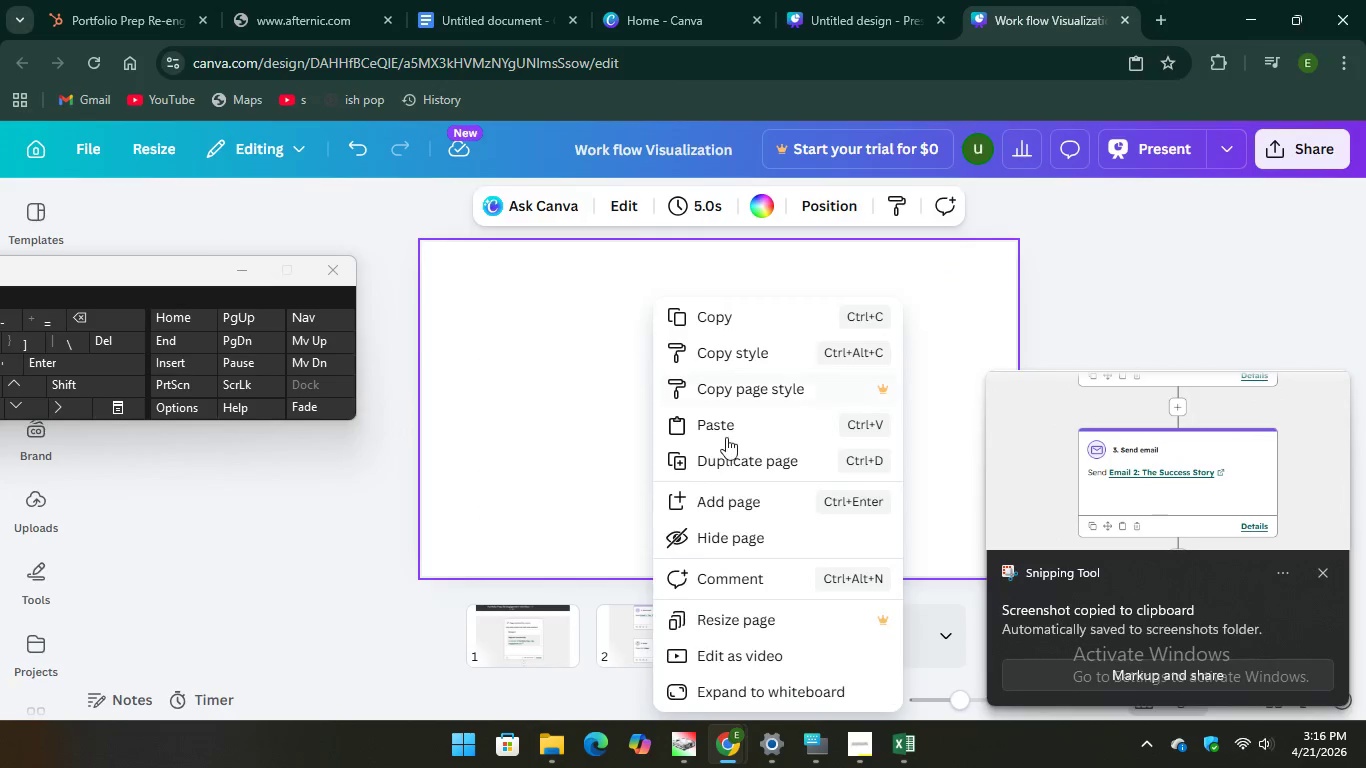 
left_click([726, 423])
 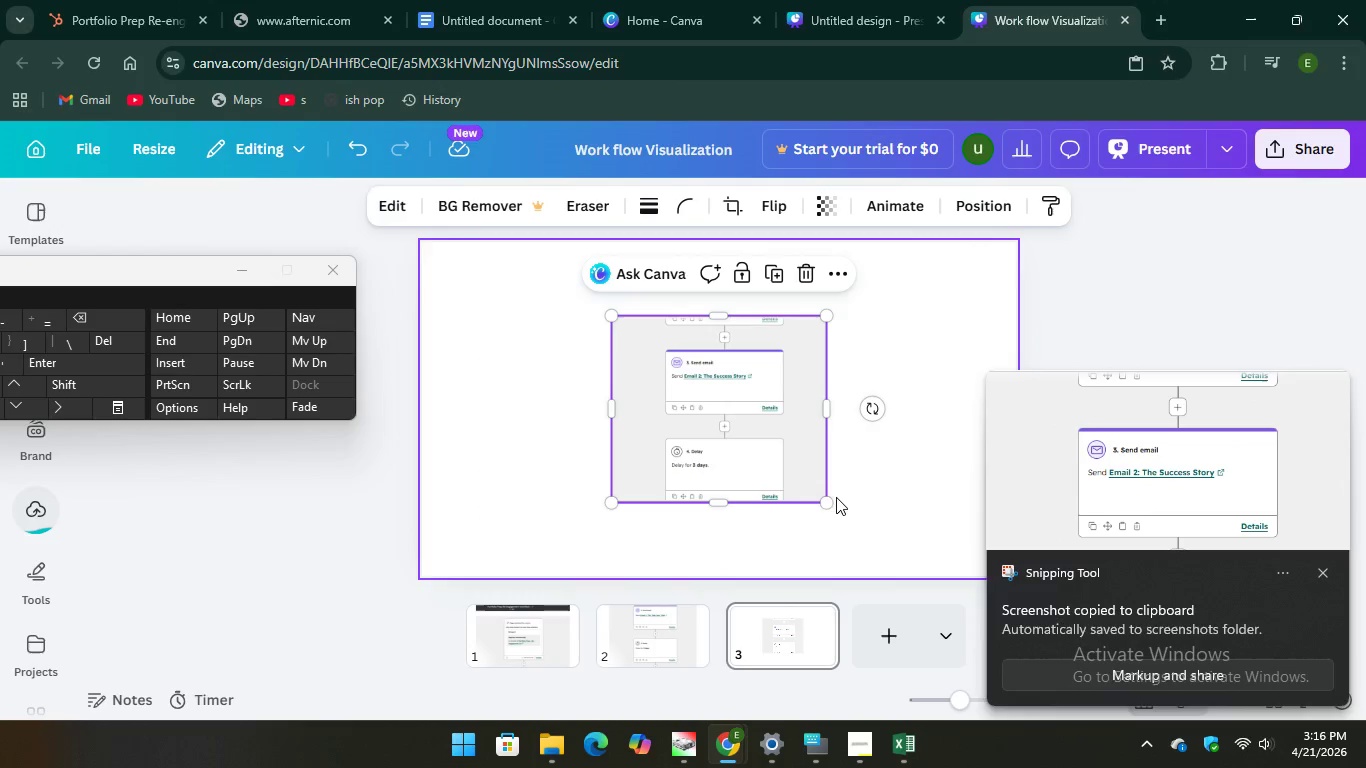 
left_click_drag(start_coordinate=[824, 503], to_coordinate=[913, 562])
 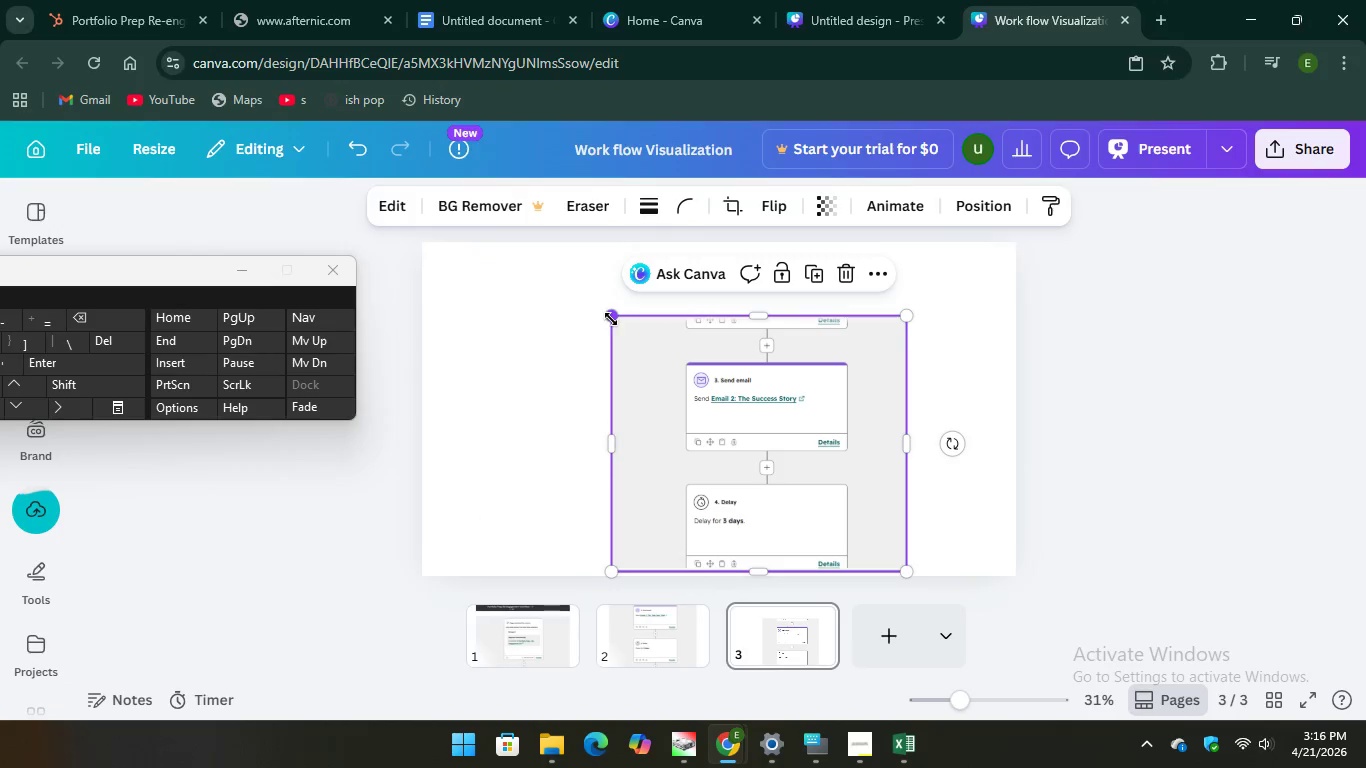 
left_click_drag(start_coordinate=[611, 319], to_coordinate=[467, 291])
 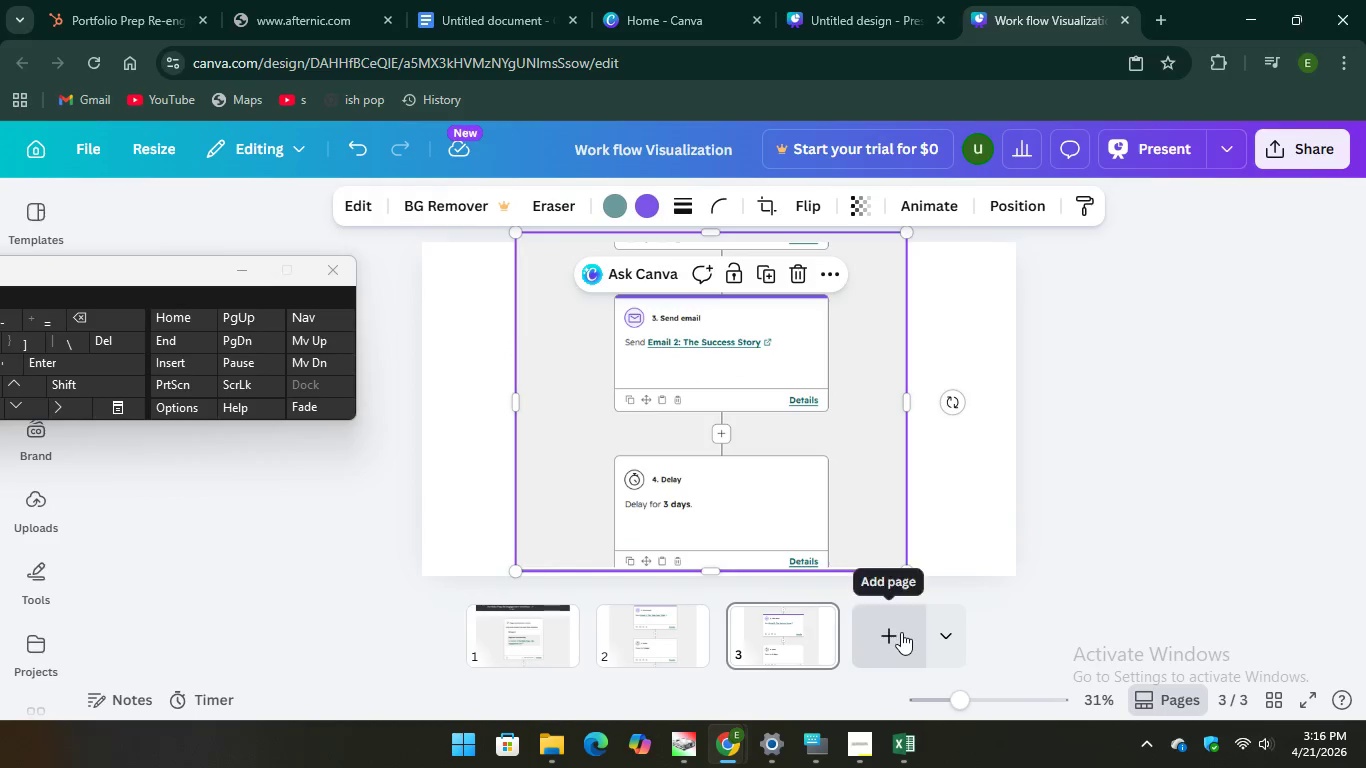 
left_click([901, 634])
 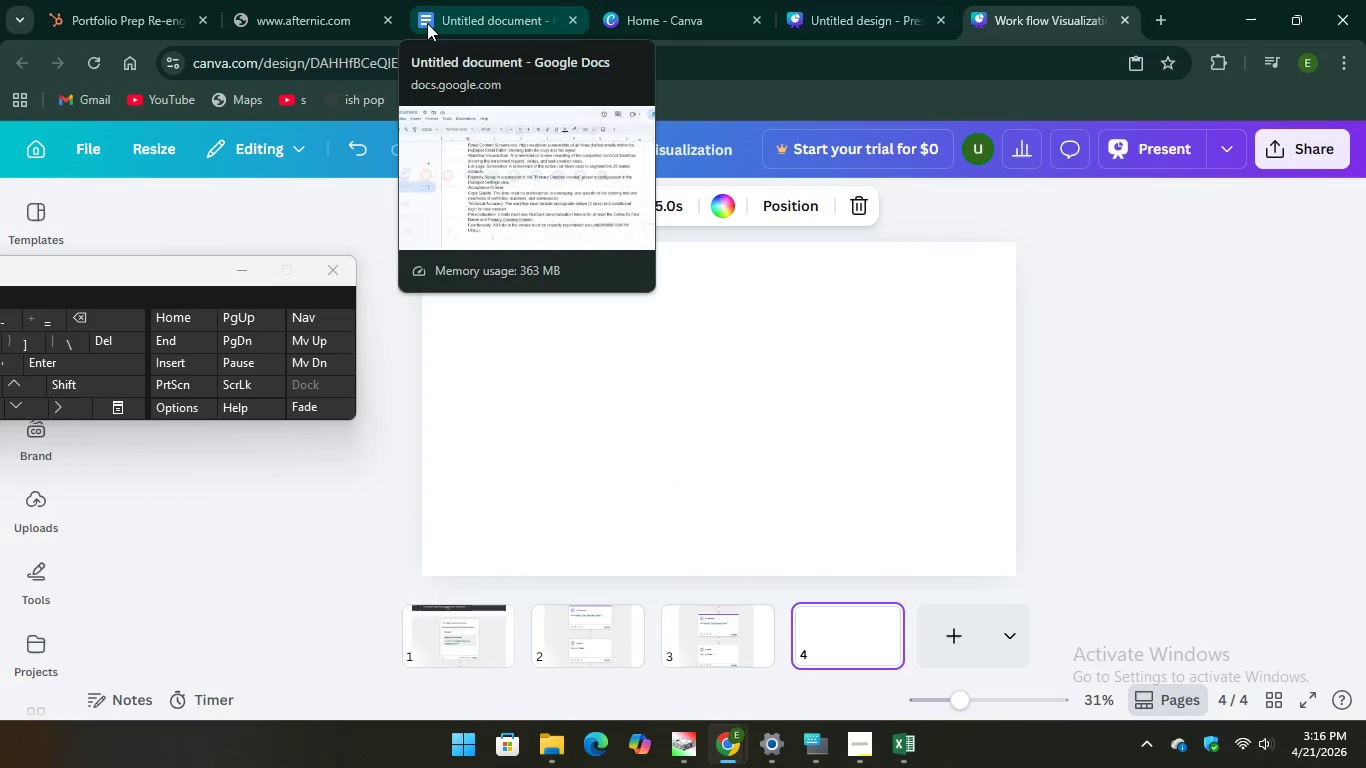 
left_click([144, 22])
 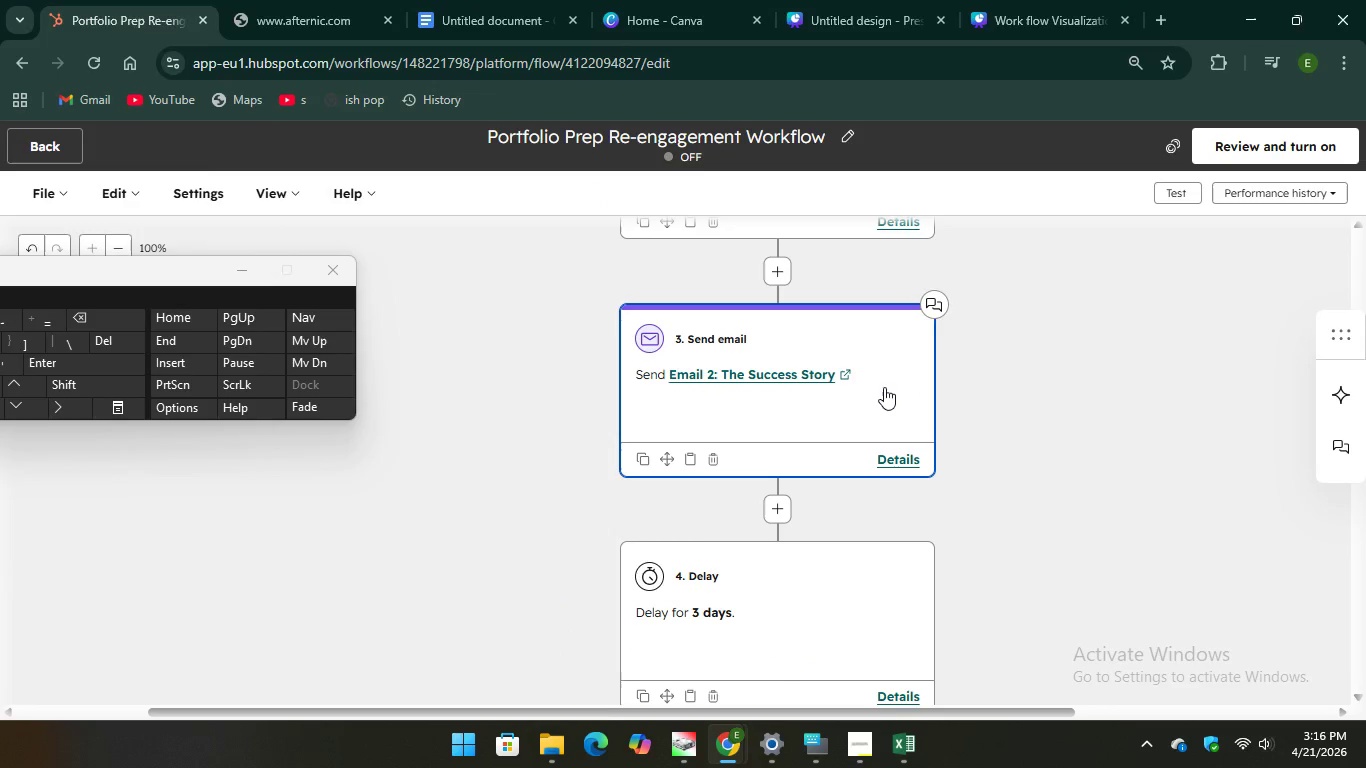 
scroll: coordinate [884, 387], scroll_direction: down, amount: 5.0
 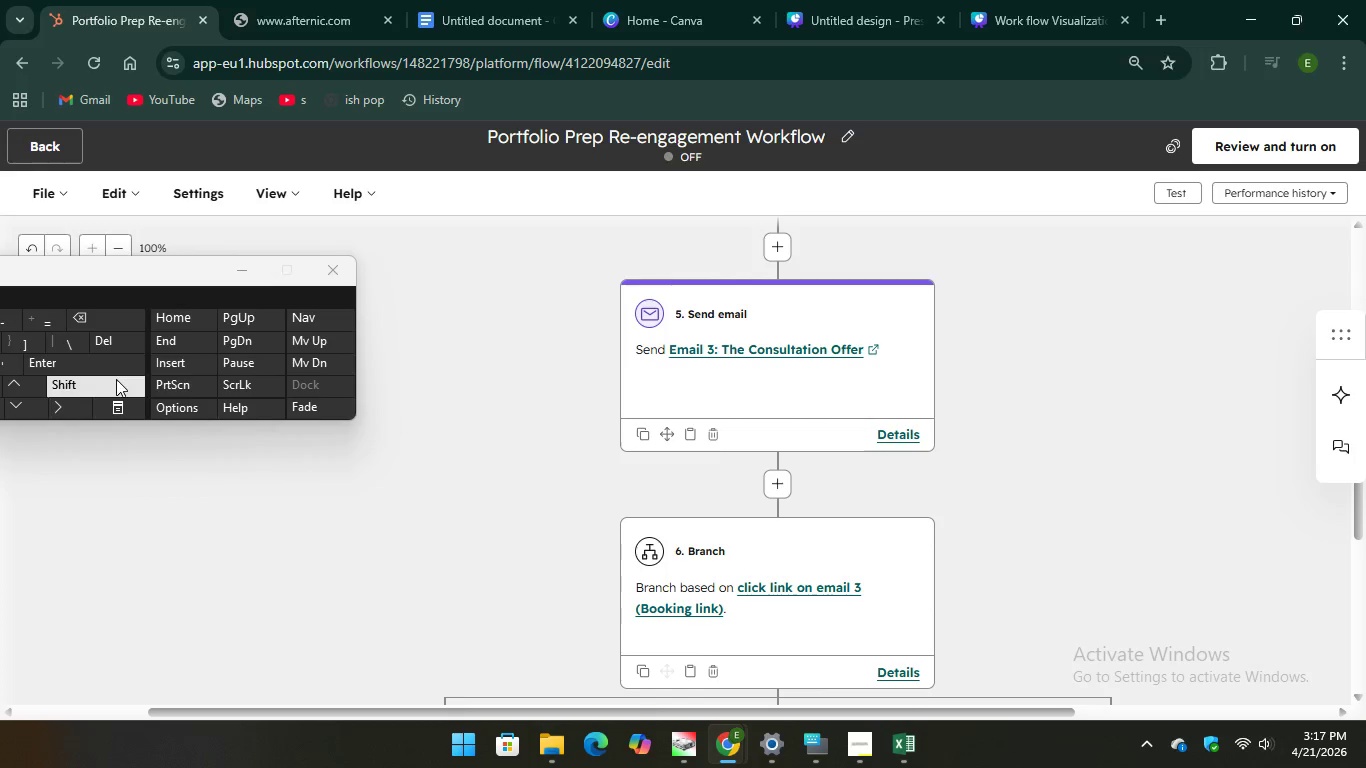 
key(PrintScreen)
 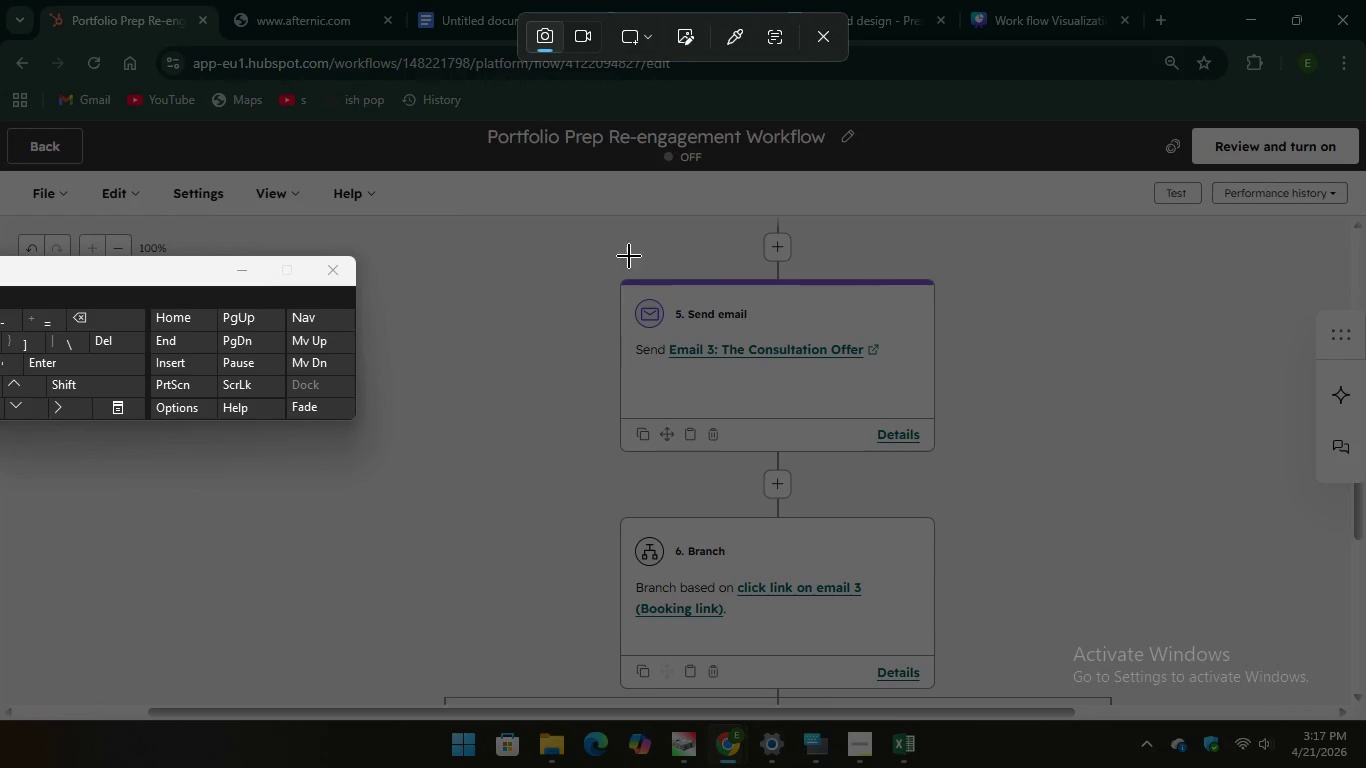 
left_click_drag(start_coordinate=[453, 212], to_coordinate=[1055, 709])
 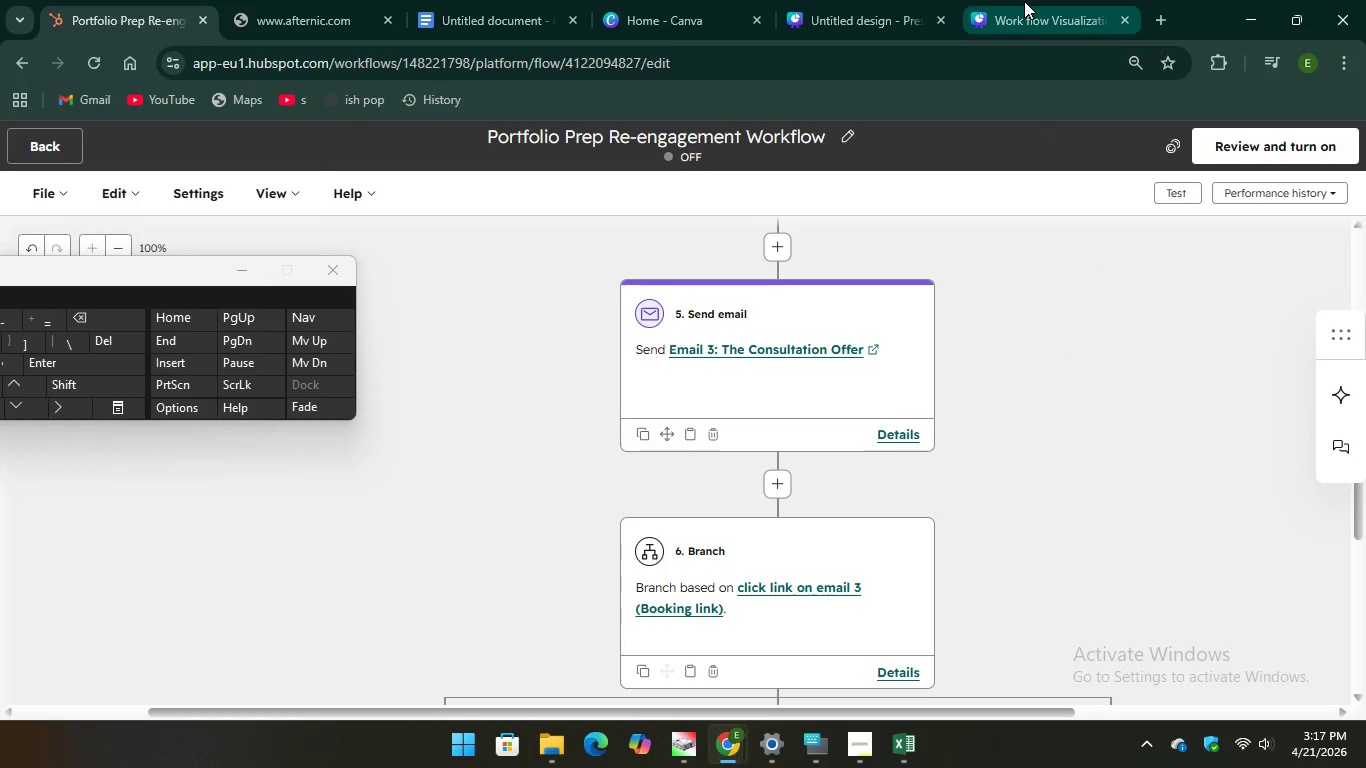 
left_click([1020, 11])
 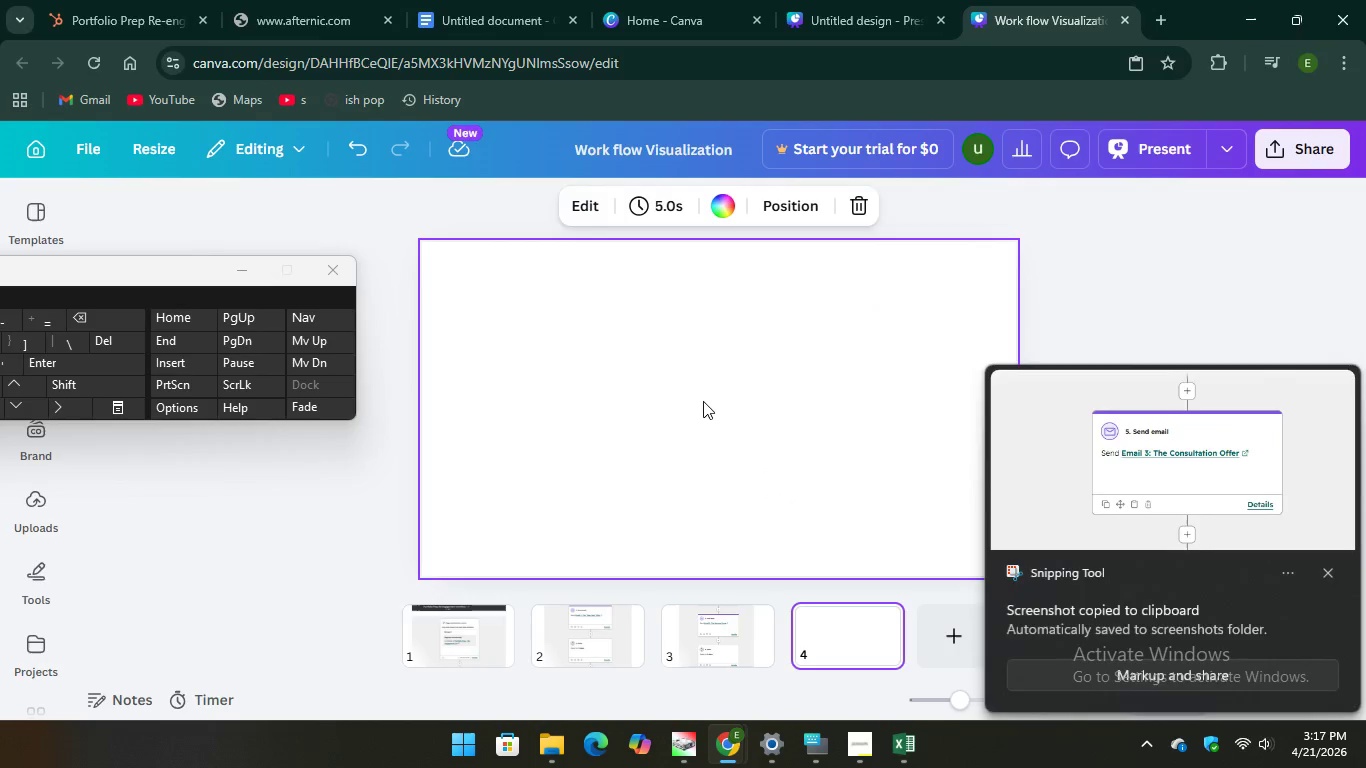 
right_click([702, 401])
 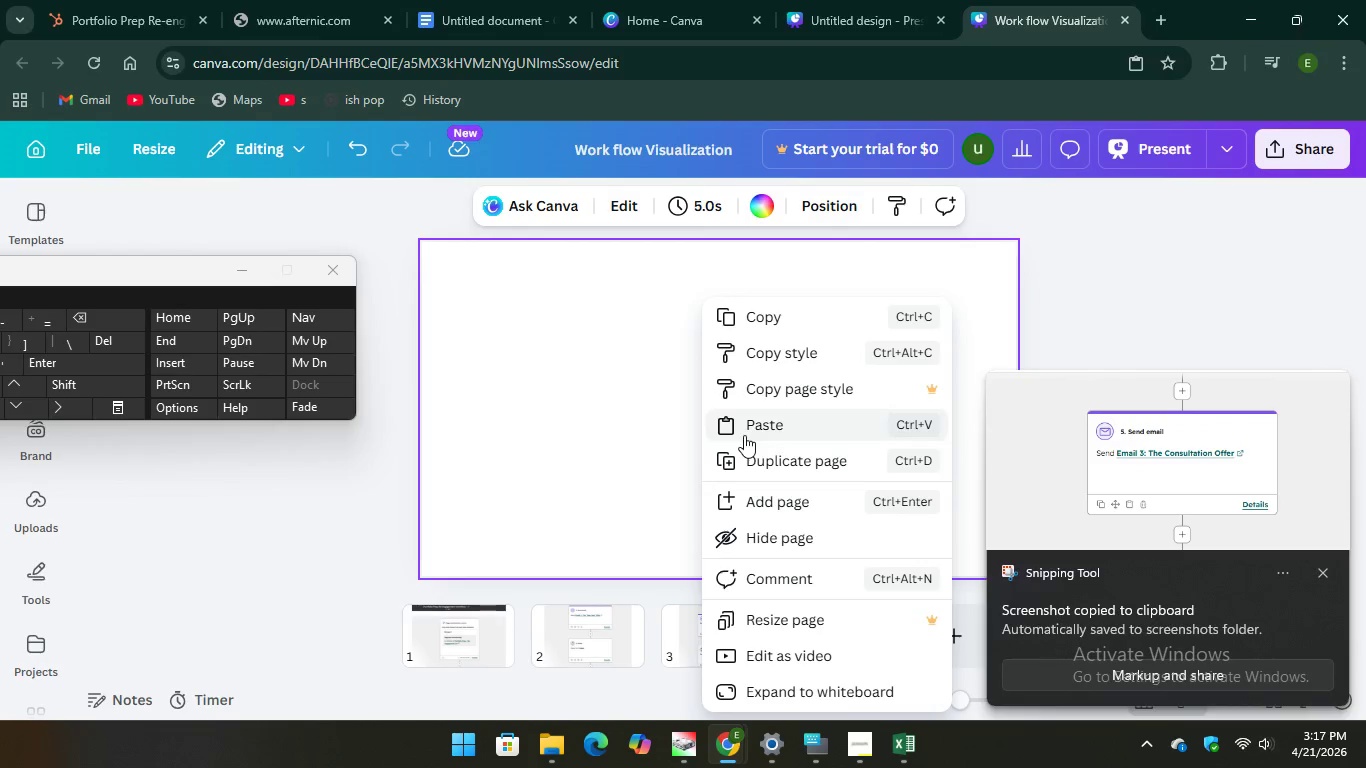 
left_click([745, 435])
 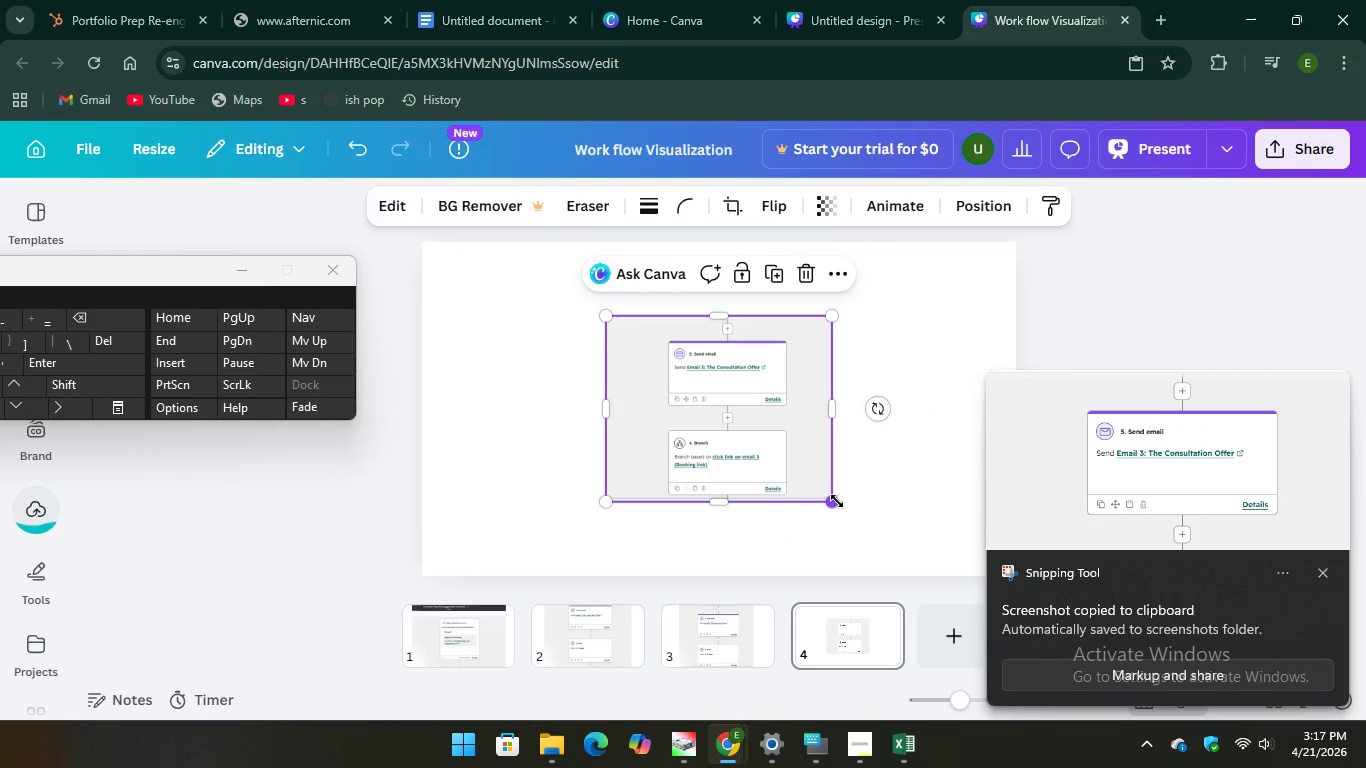 
left_click_drag(start_coordinate=[835, 501], to_coordinate=[940, 551])
 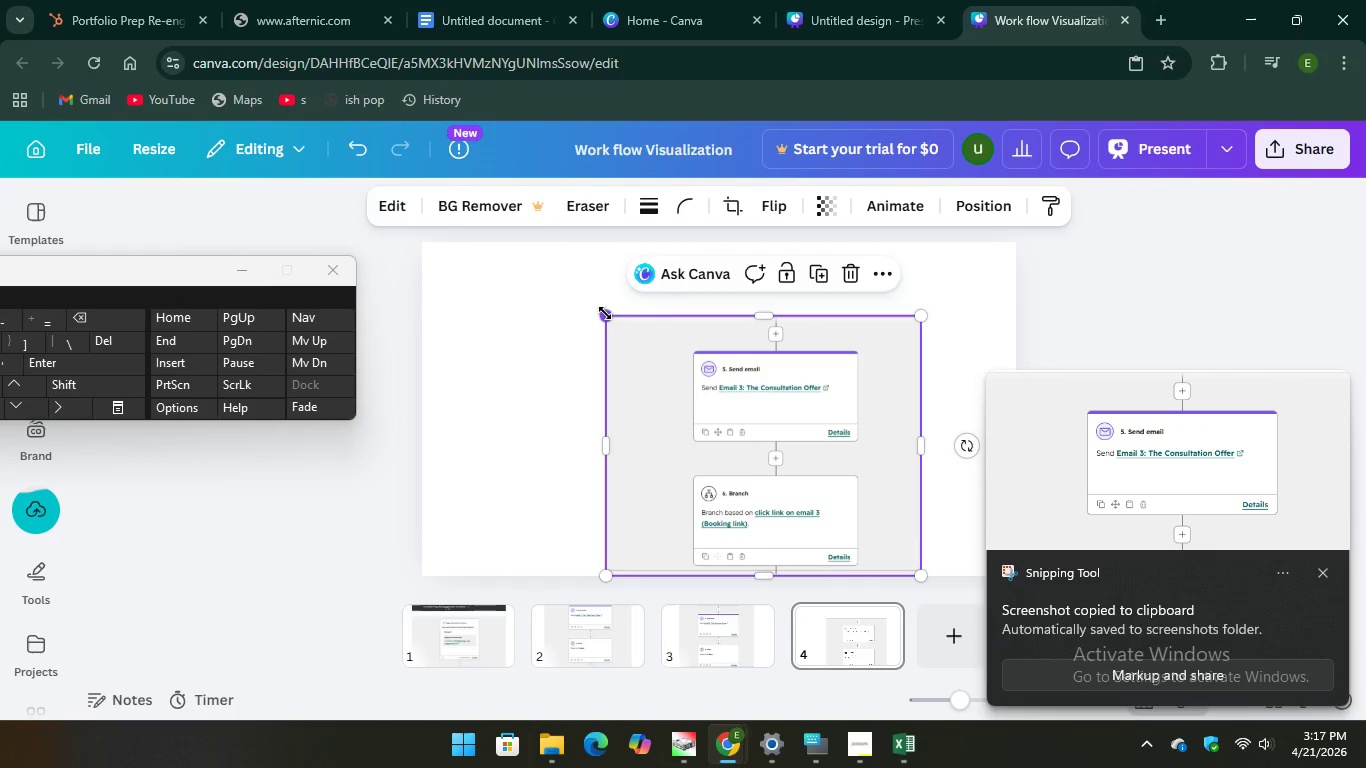 
left_click_drag(start_coordinate=[605, 313], to_coordinate=[461, 299])
 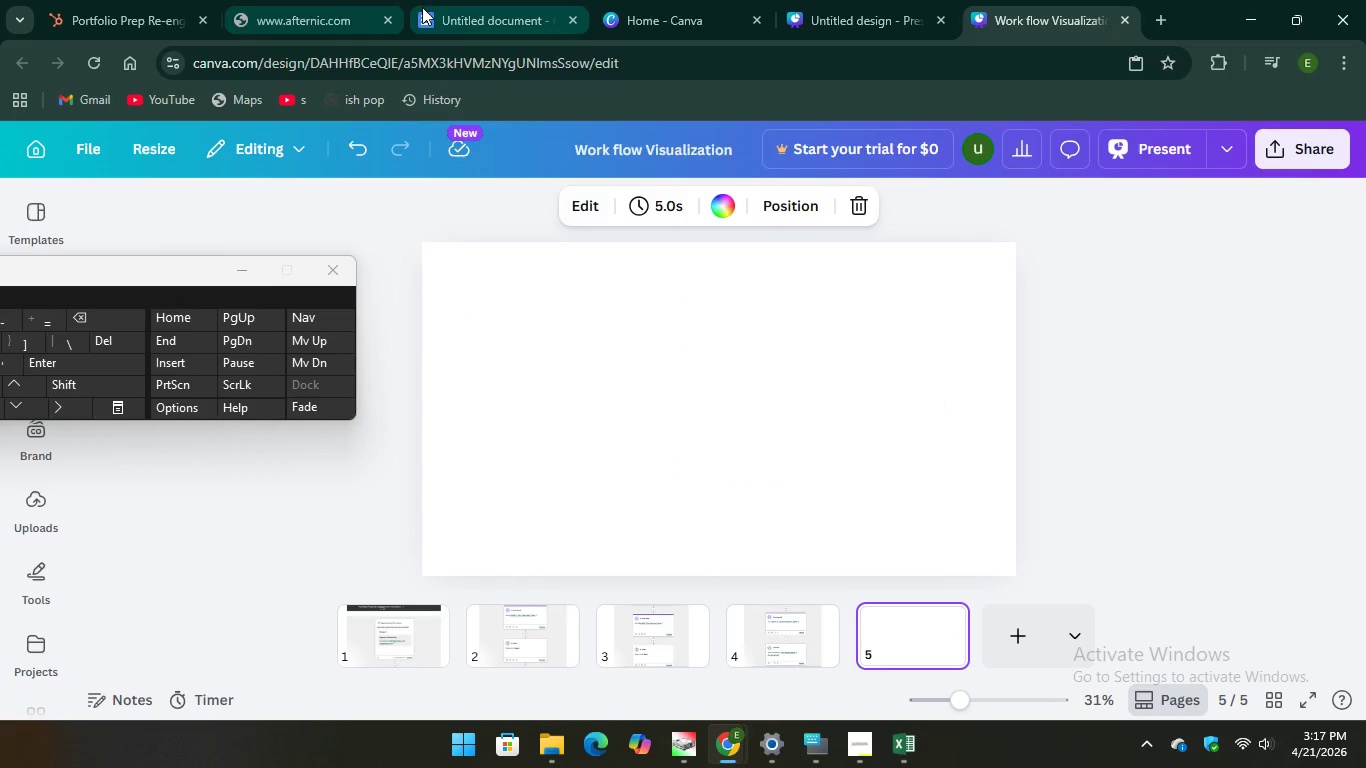 
left_click([94, 11])
 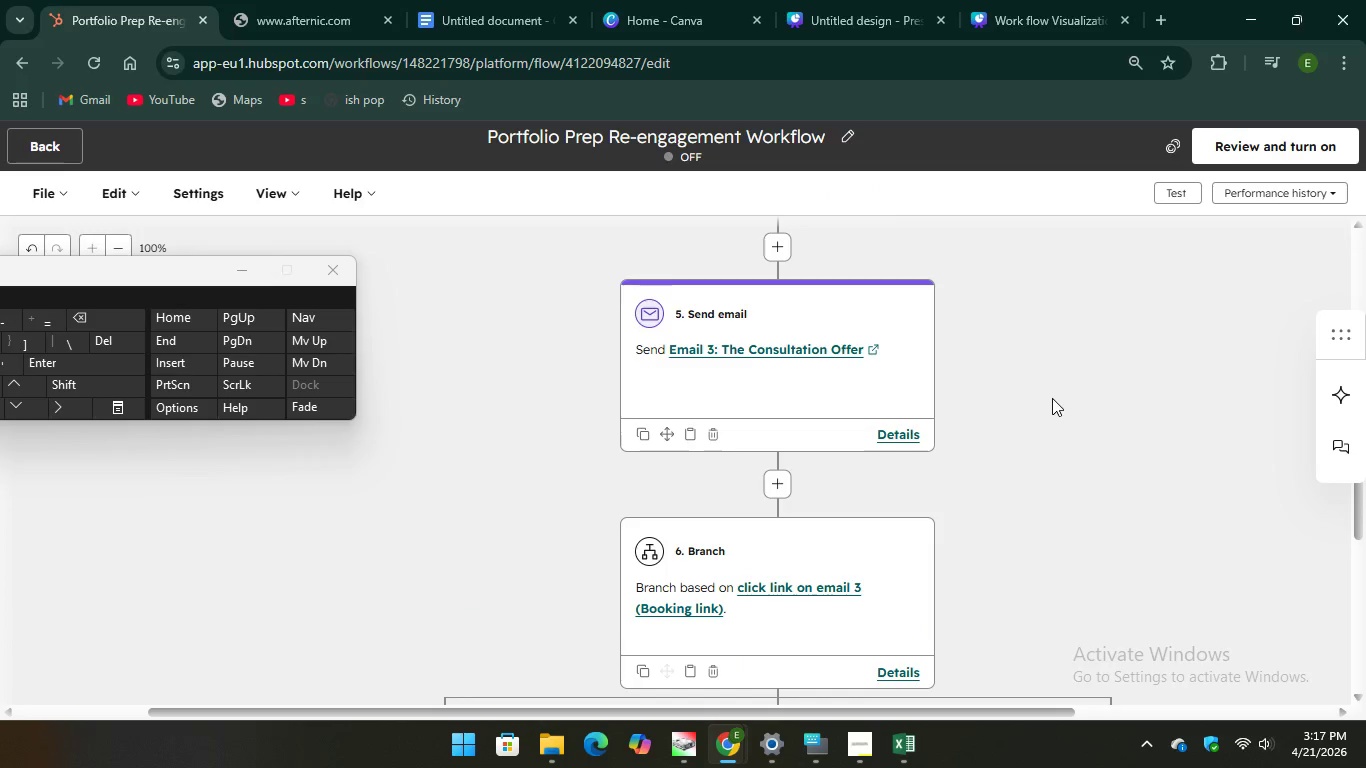 
scroll: coordinate [1051, 398], scroll_direction: down, amount: 2.0
 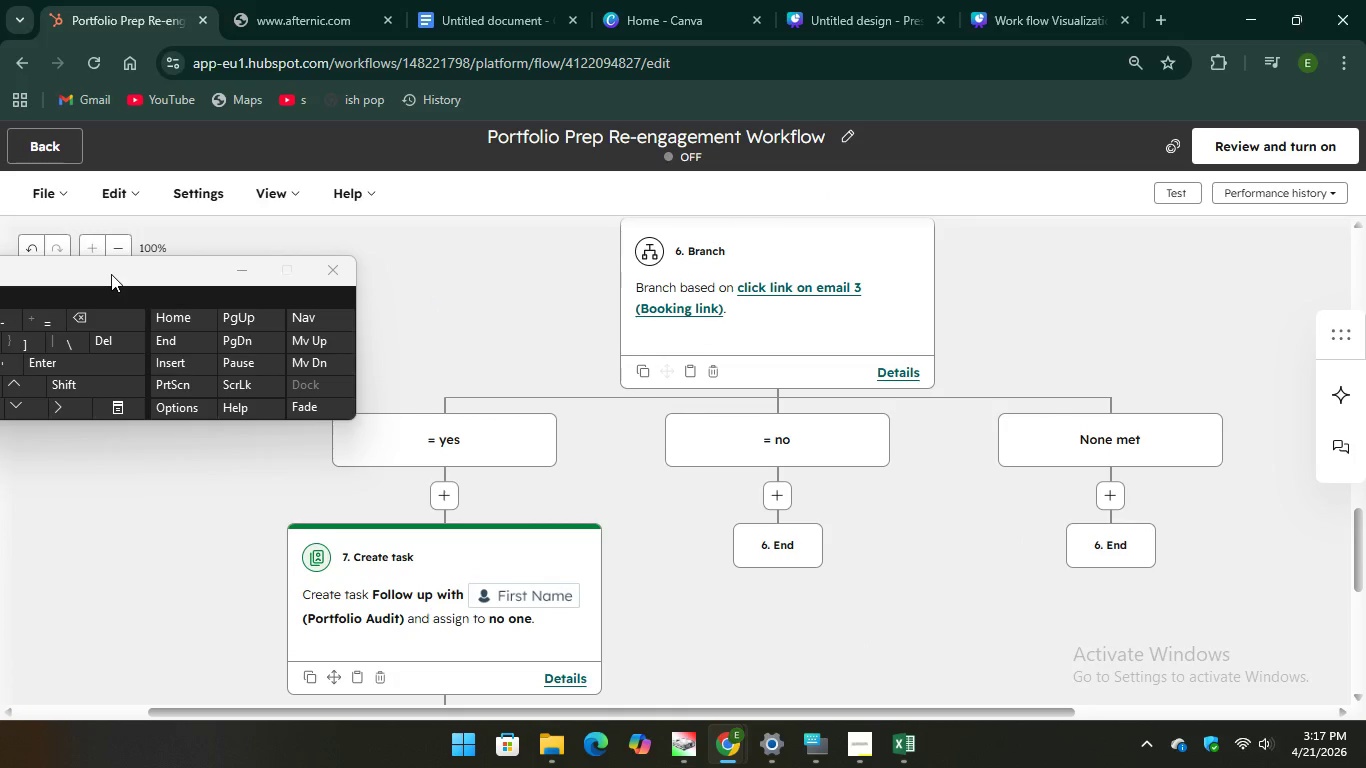 
mouse_move([28, 272])
 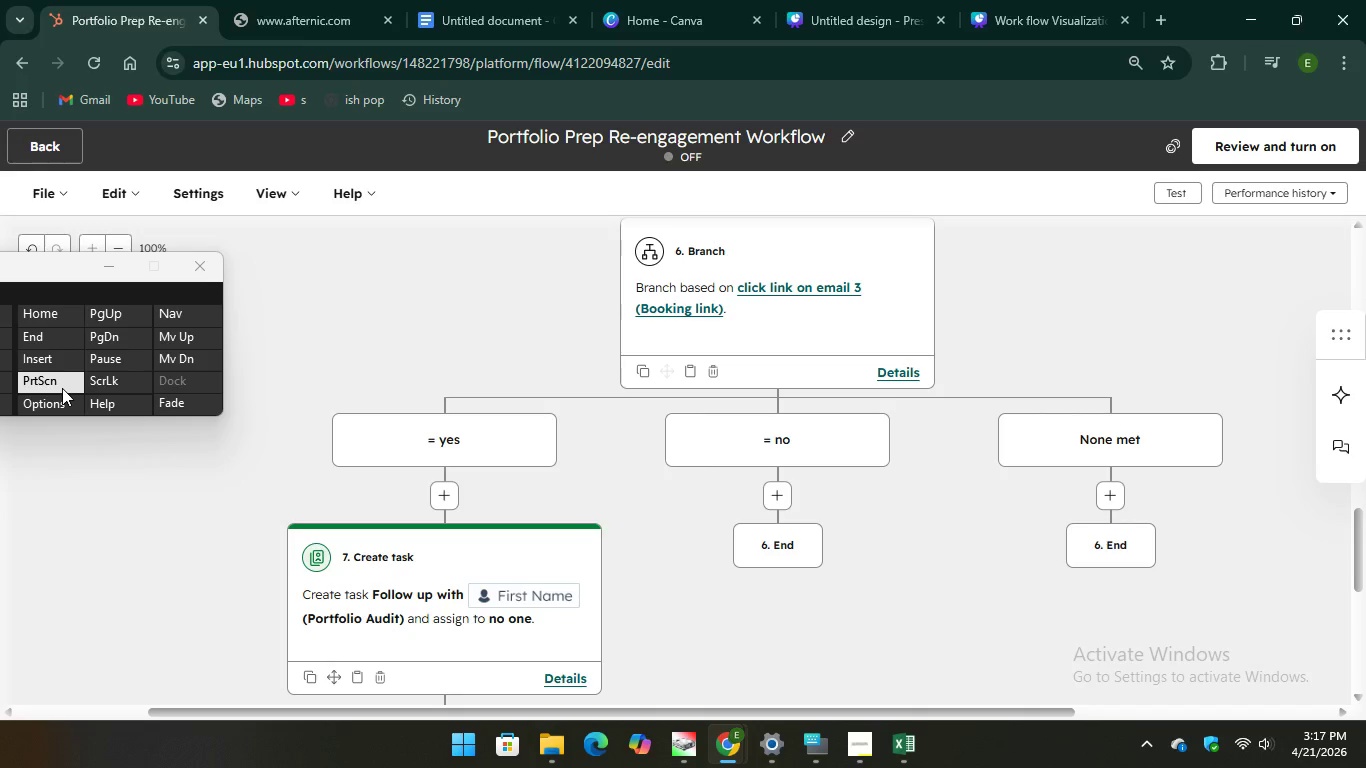 
key(PrintScreen)
 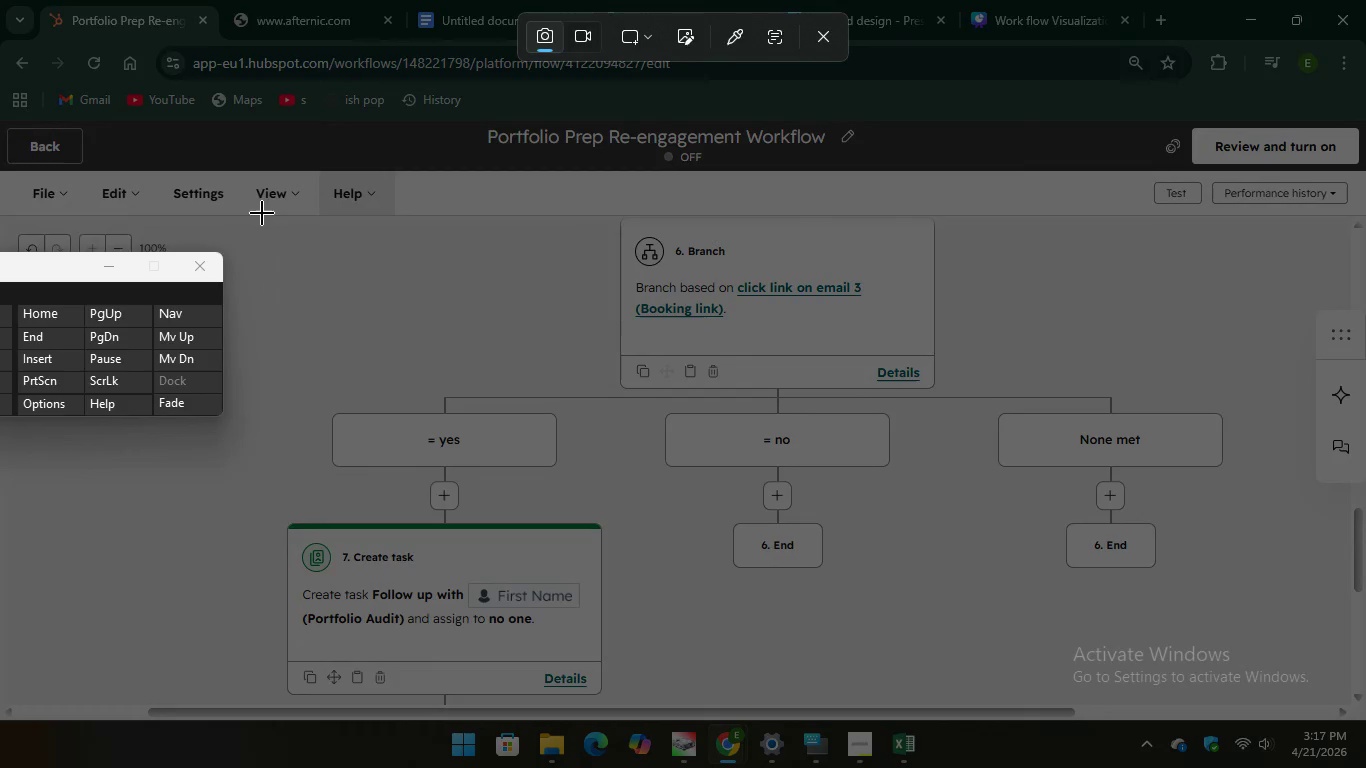 
left_click_drag(start_coordinate=[262, 214], to_coordinate=[1274, 711])
 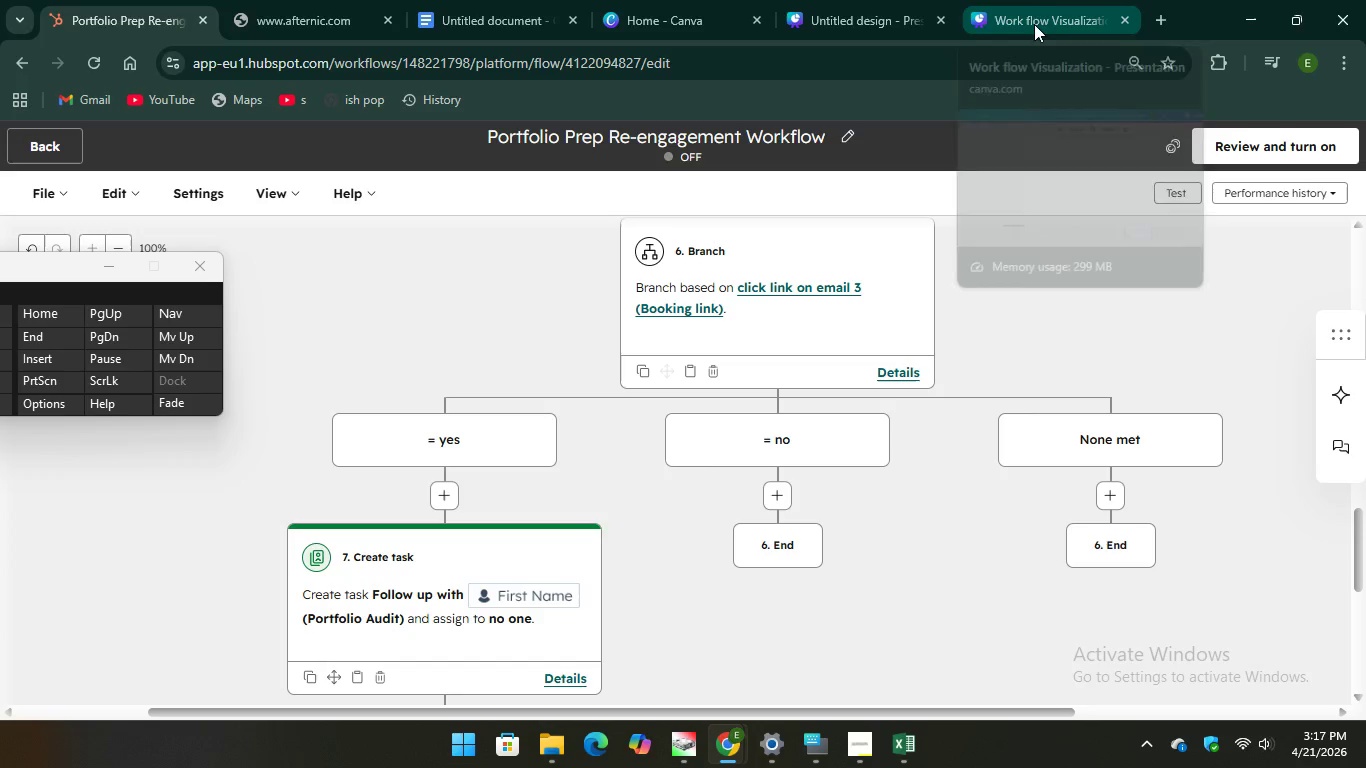 
left_click([1033, 16])
 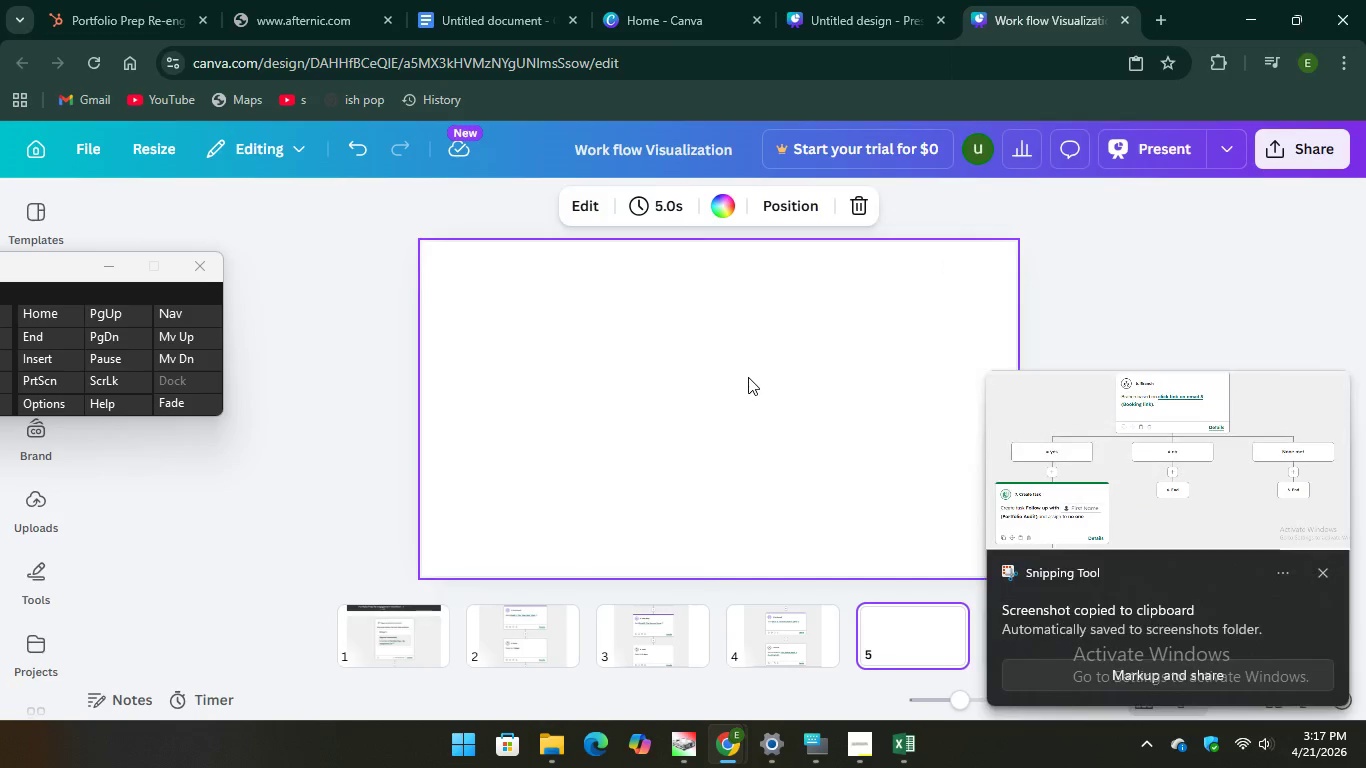 
right_click([728, 361])
 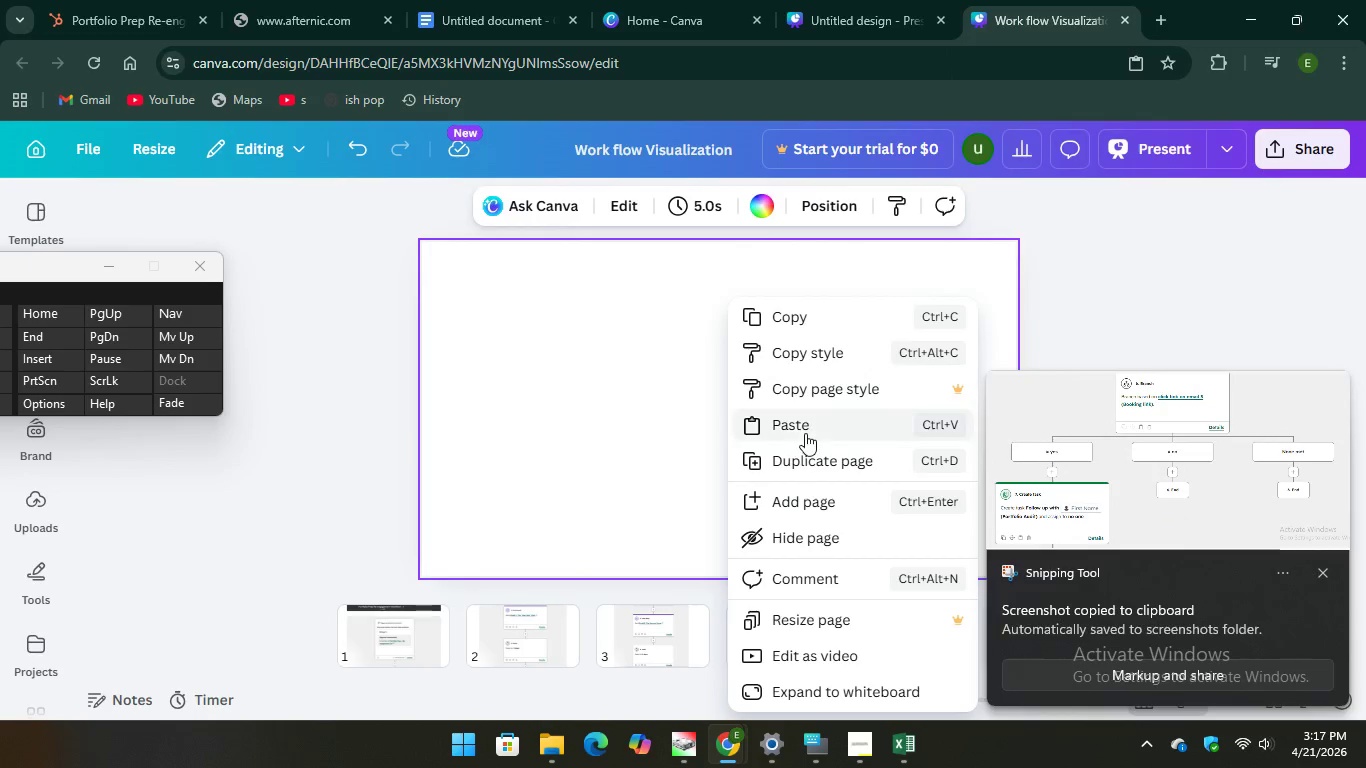 
left_click([805, 431])
 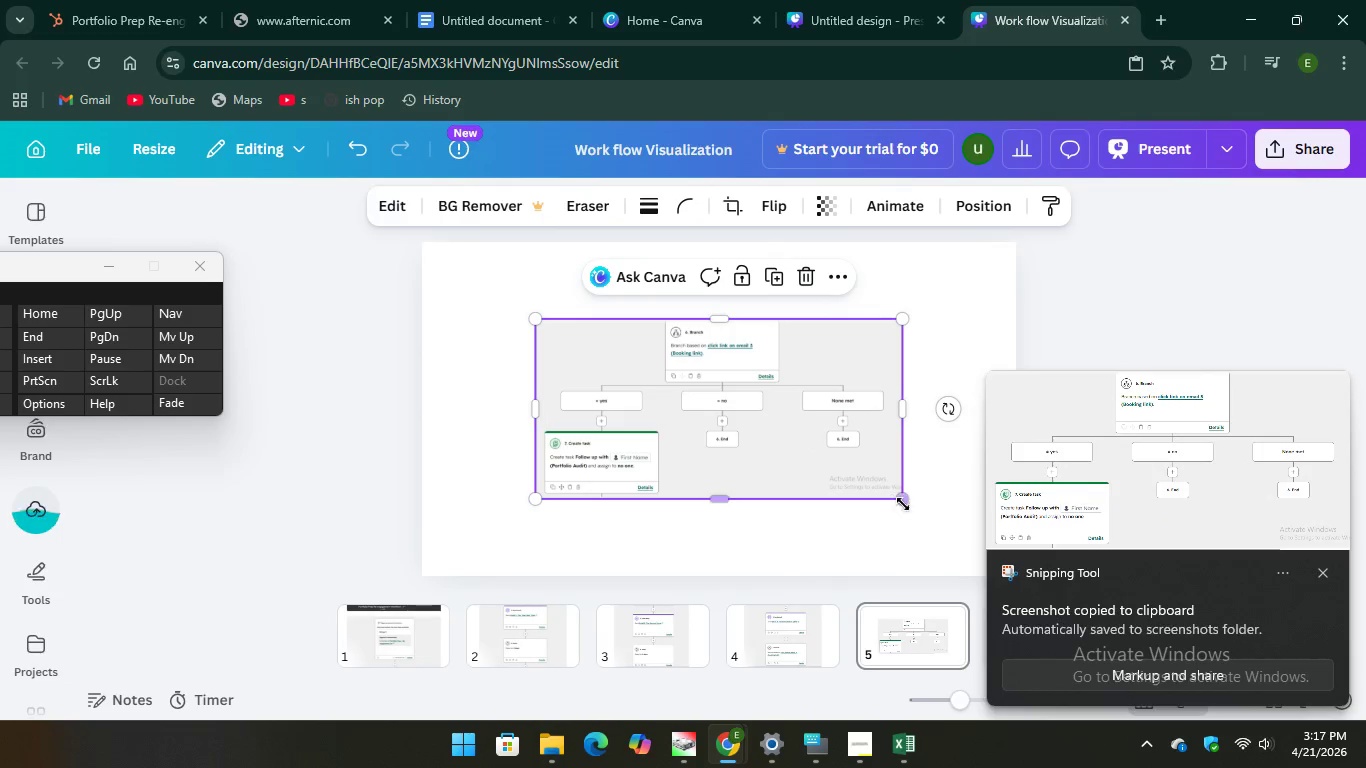 
left_click_drag(start_coordinate=[903, 496], to_coordinate=[993, 604])
 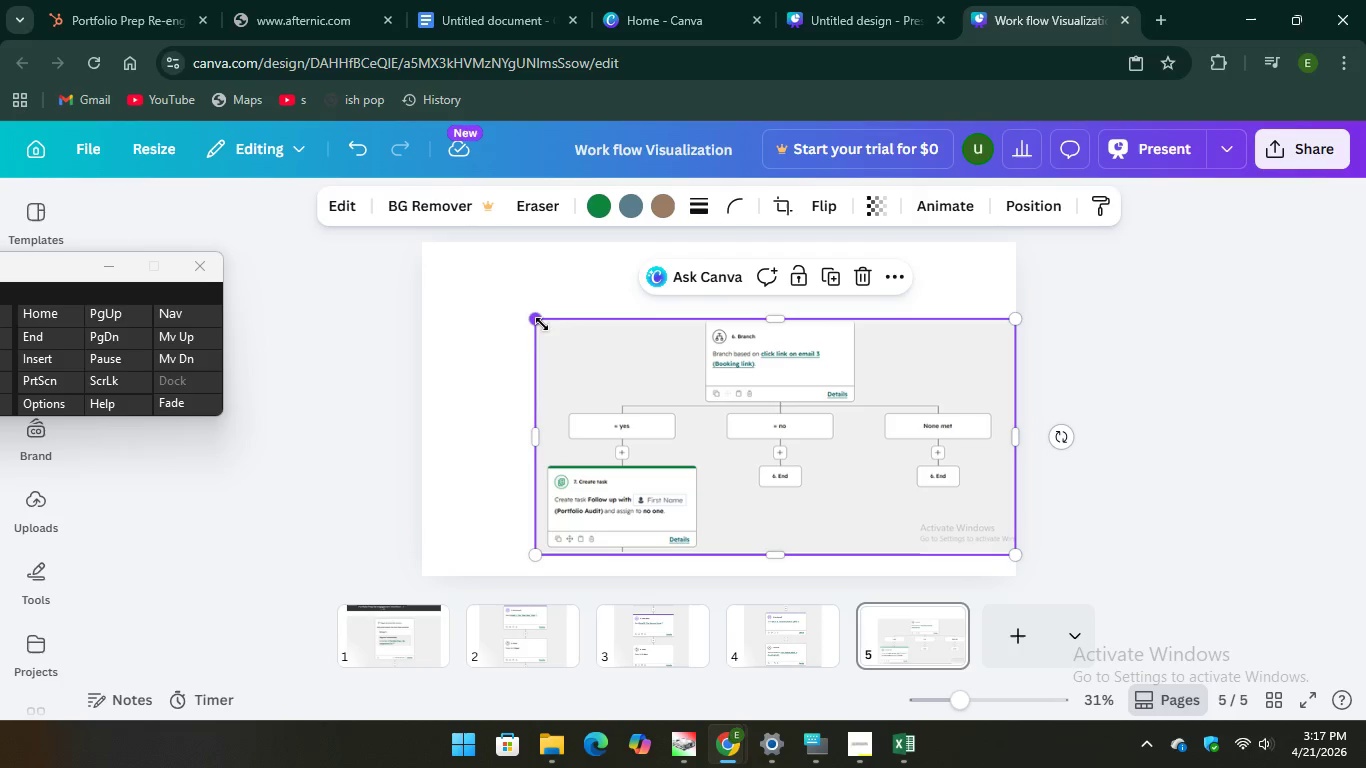 
left_click_drag(start_coordinate=[540, 323], to_coordinate=[404, 303])
 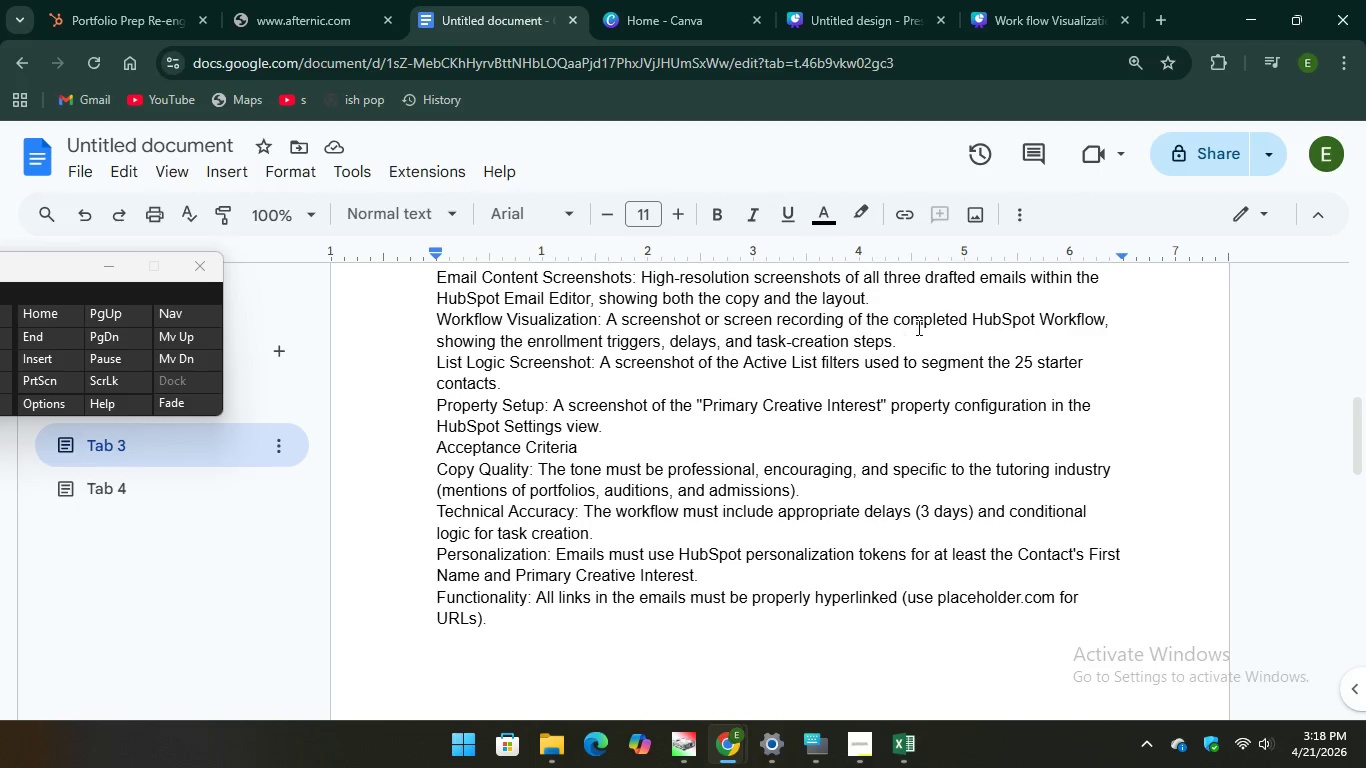 
wait(15.64)
 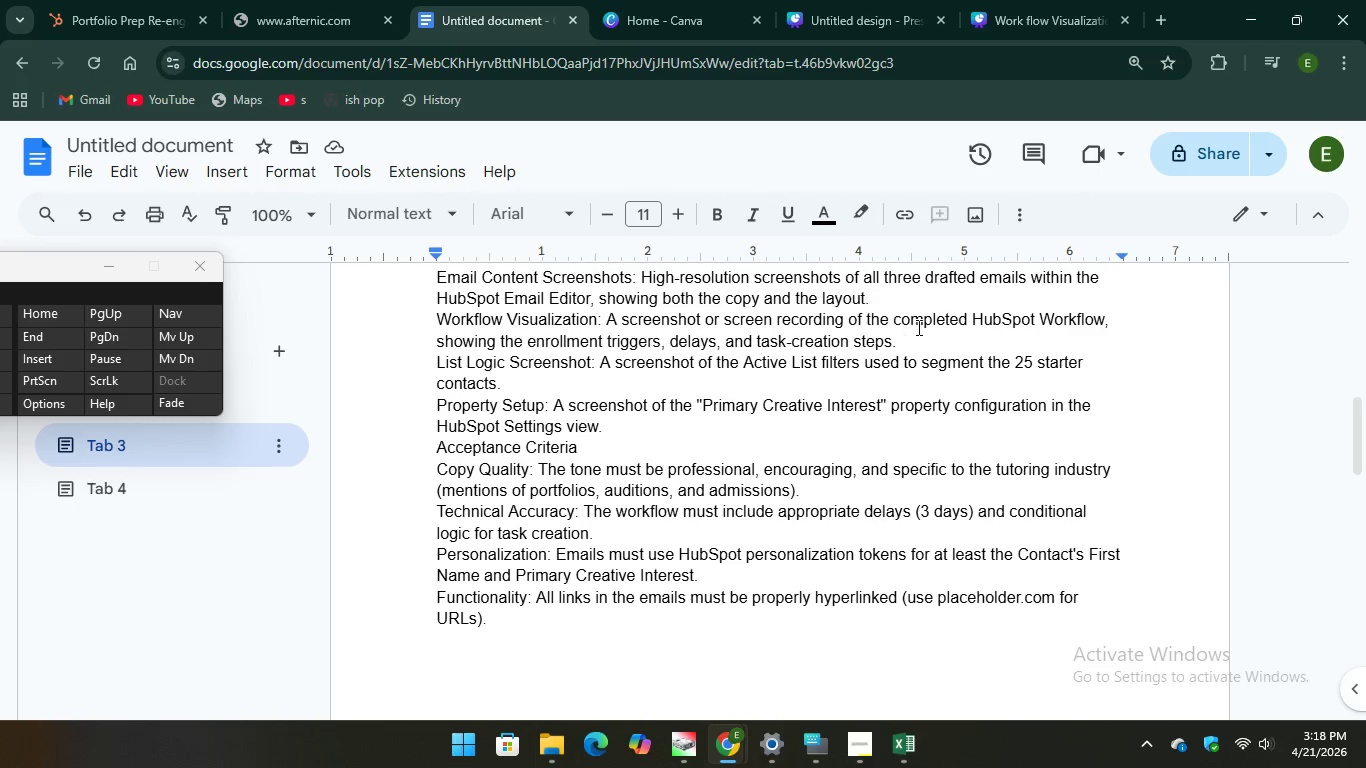 
mouse_move([839, 12])
 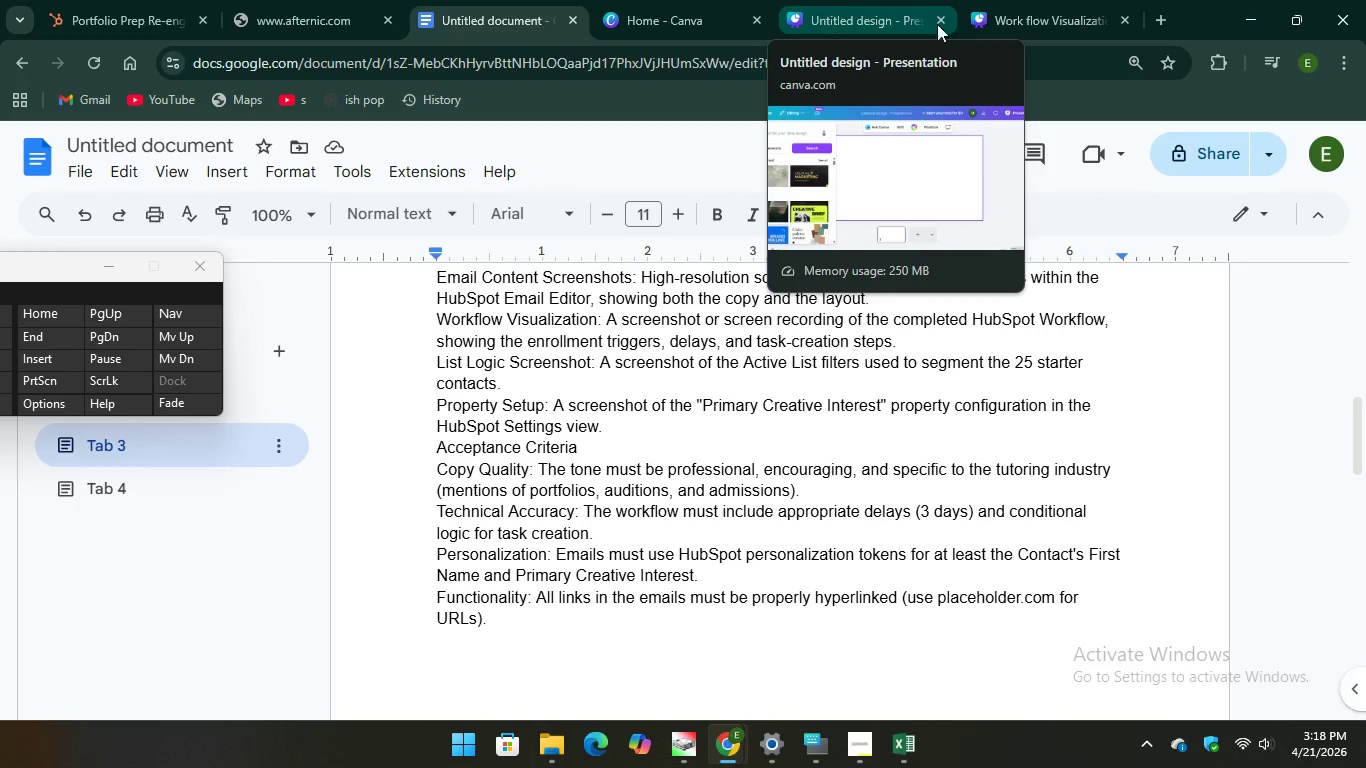 
left_click([1013, 17])
 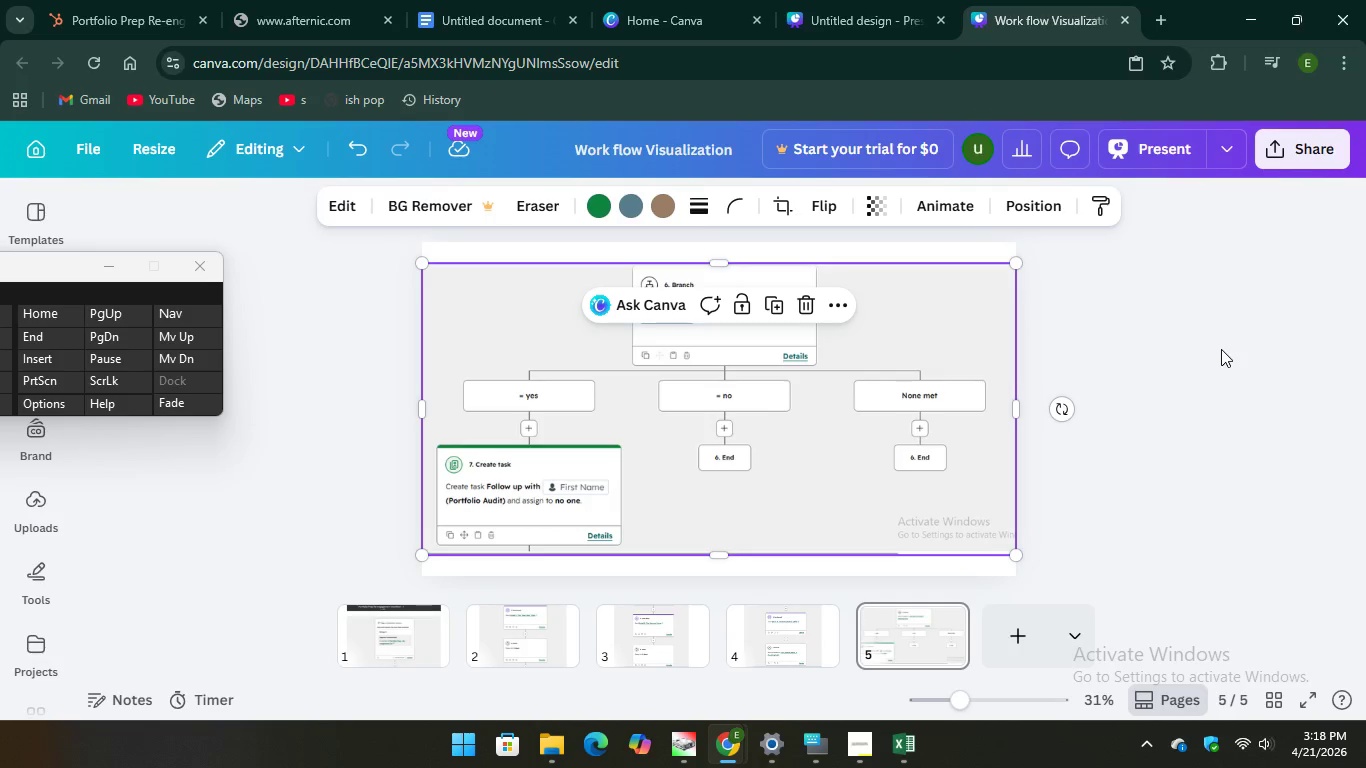 
left_click([1221, 349])
 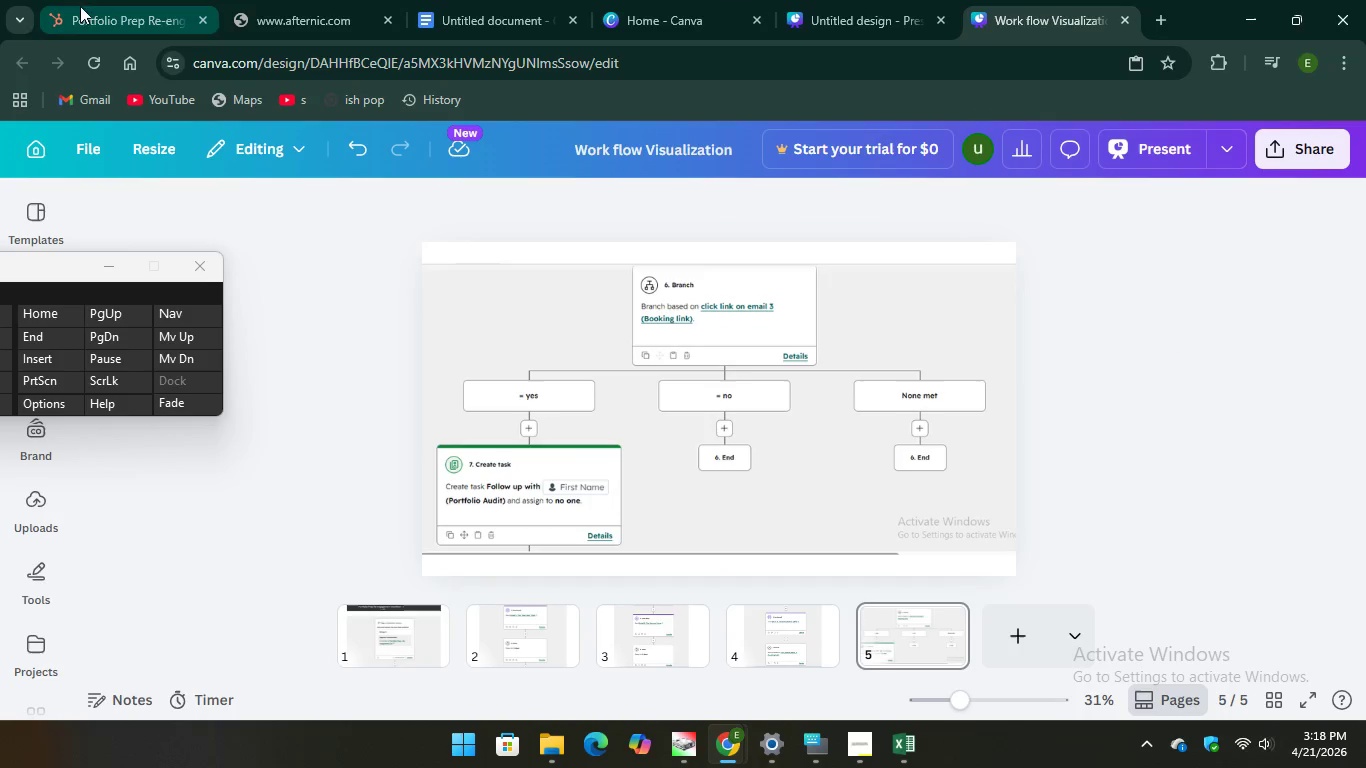 
wait(5.31)
 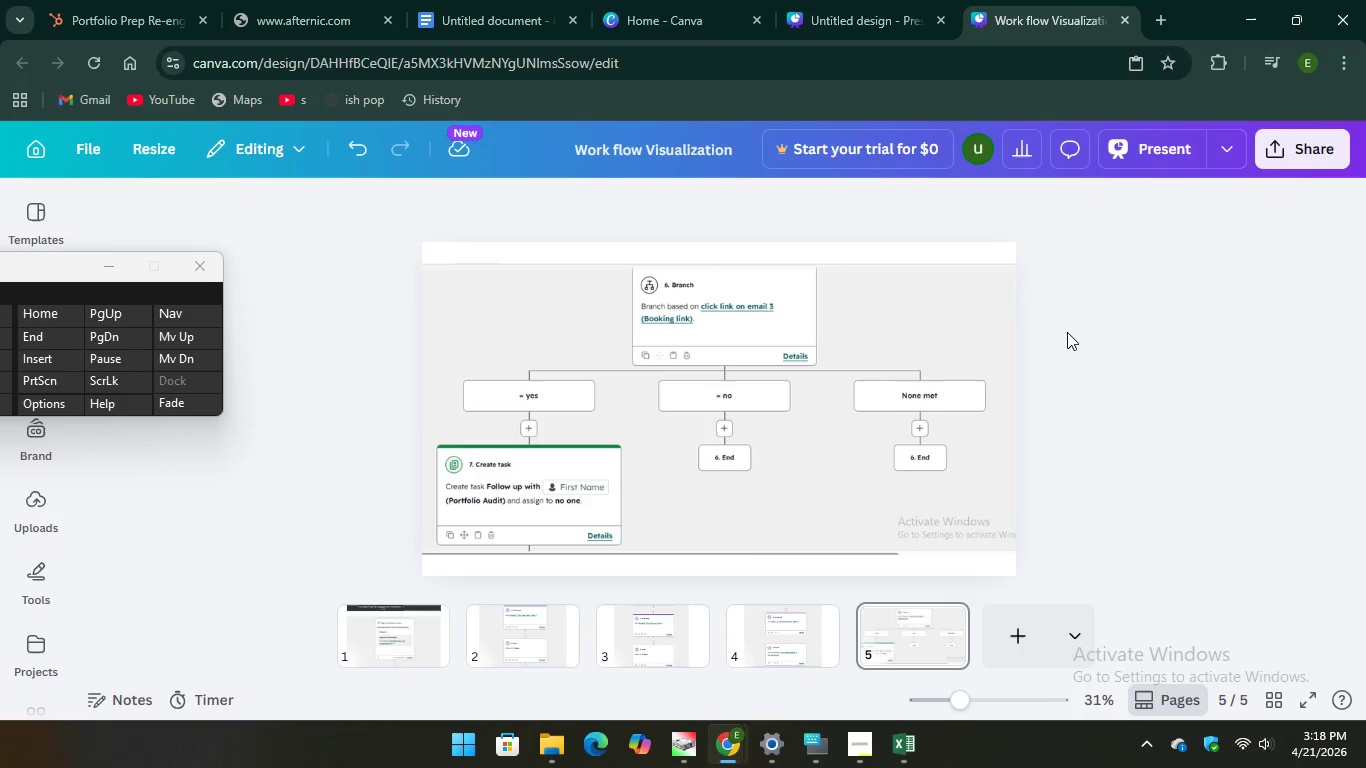 
left_click([1016, 623])
 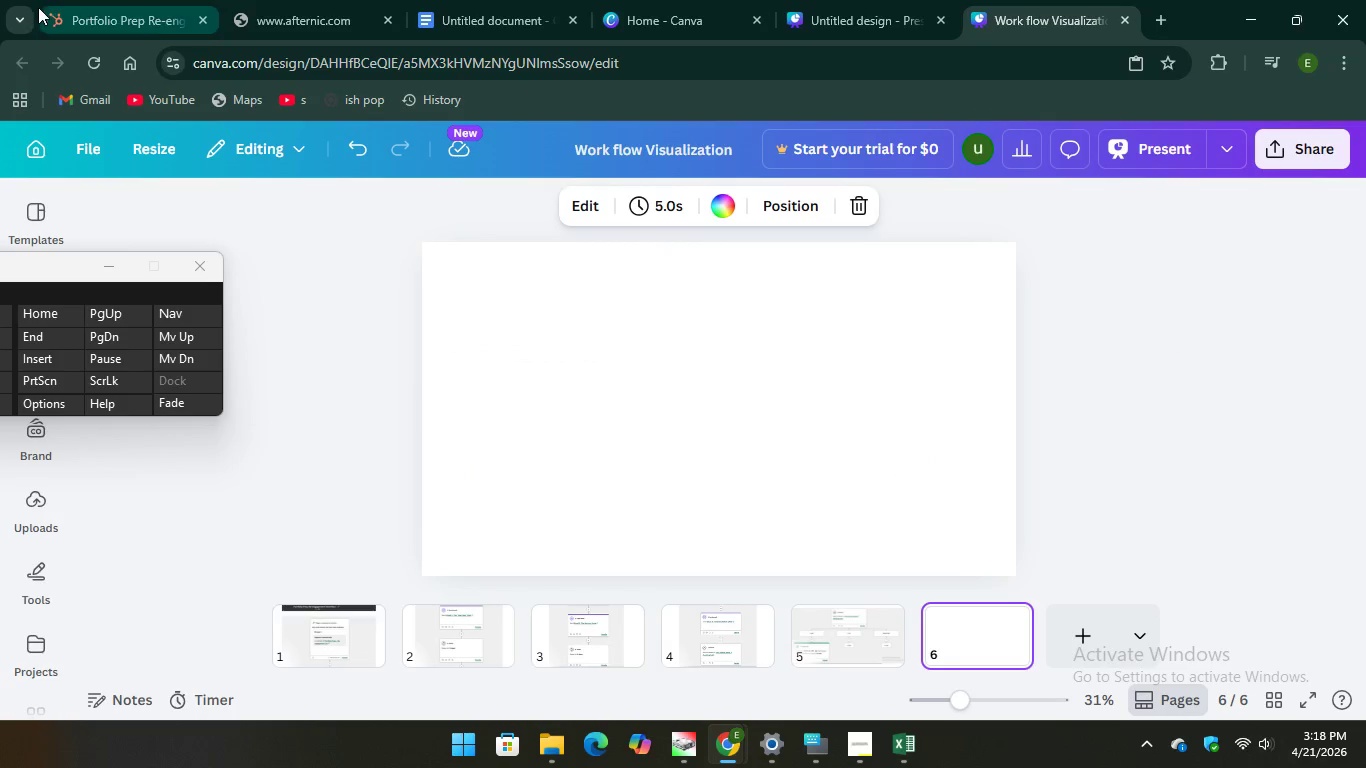 
left_click([50, 14])
 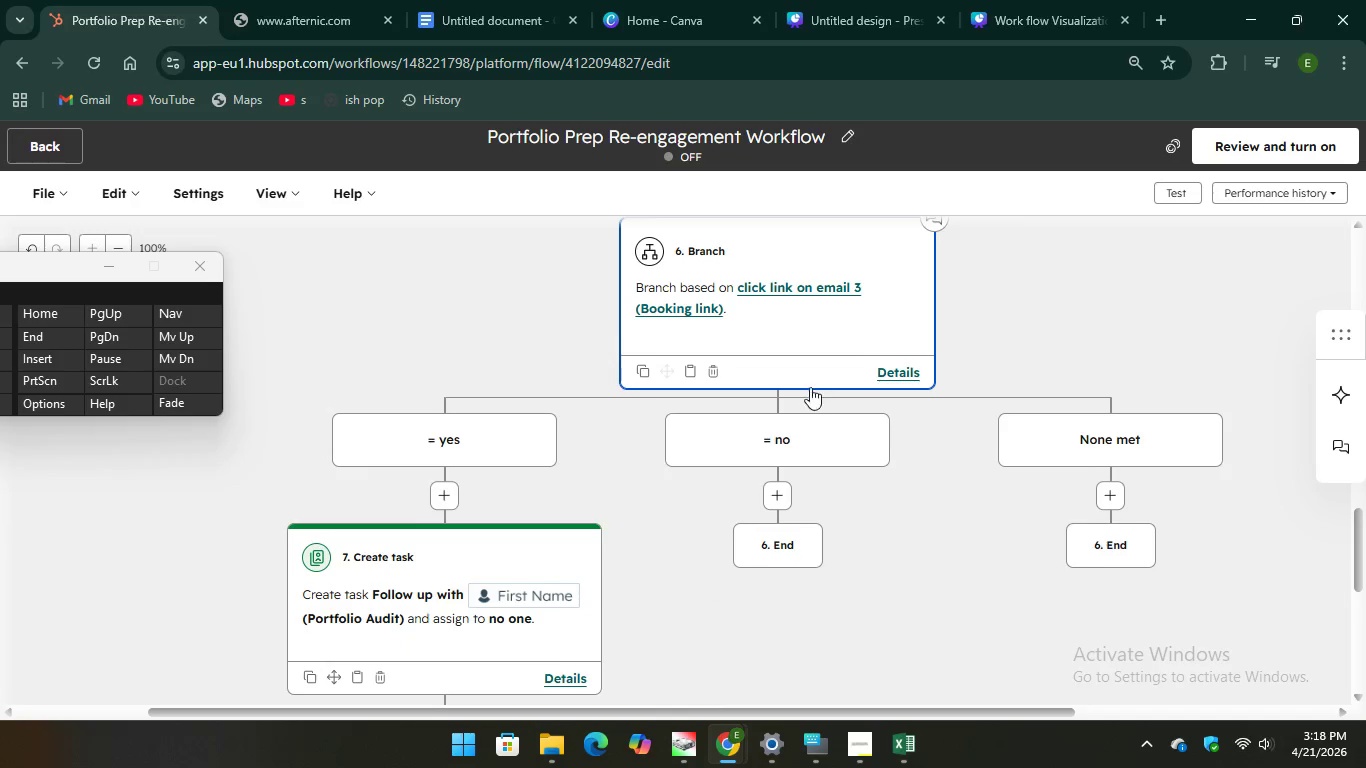 
scroll: coordinate [810, 389], scroll_direction: down, amount: 2.0
 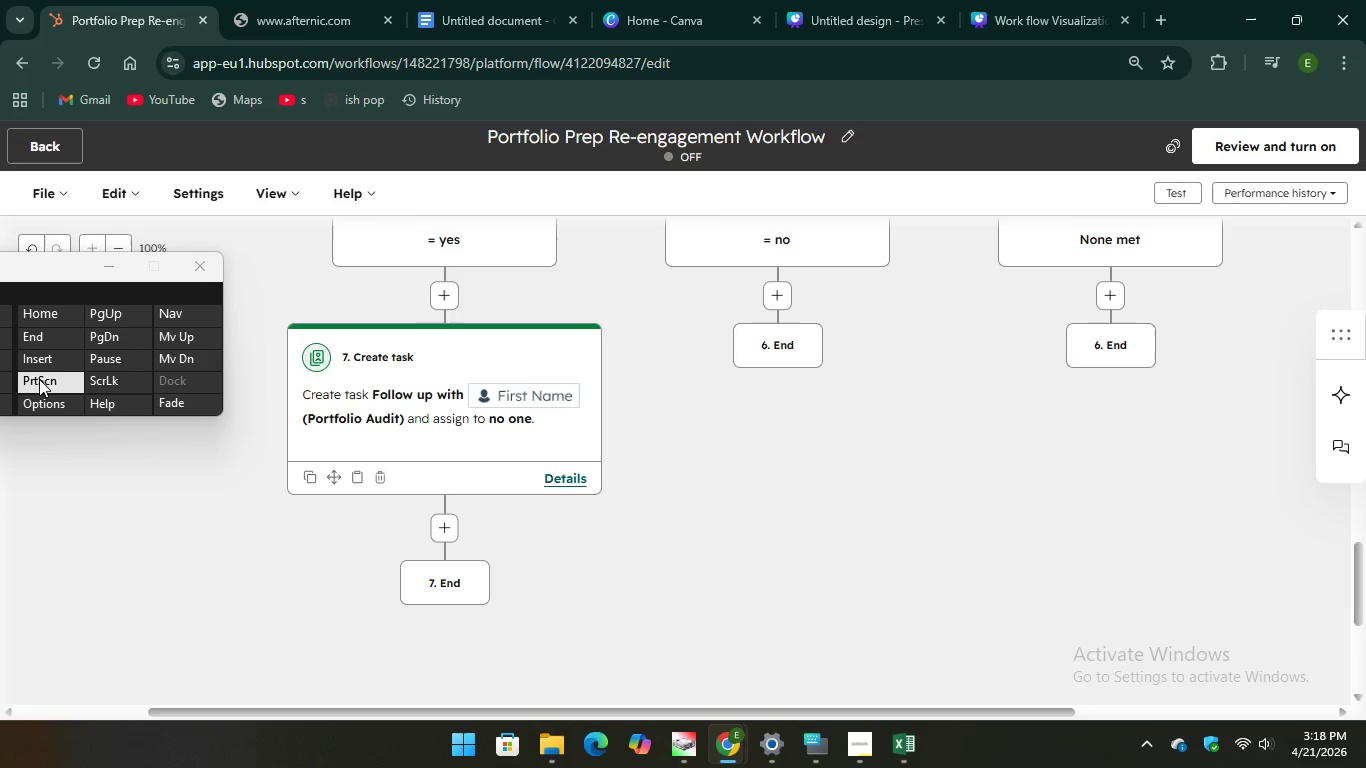 
key(PrintScreen)
 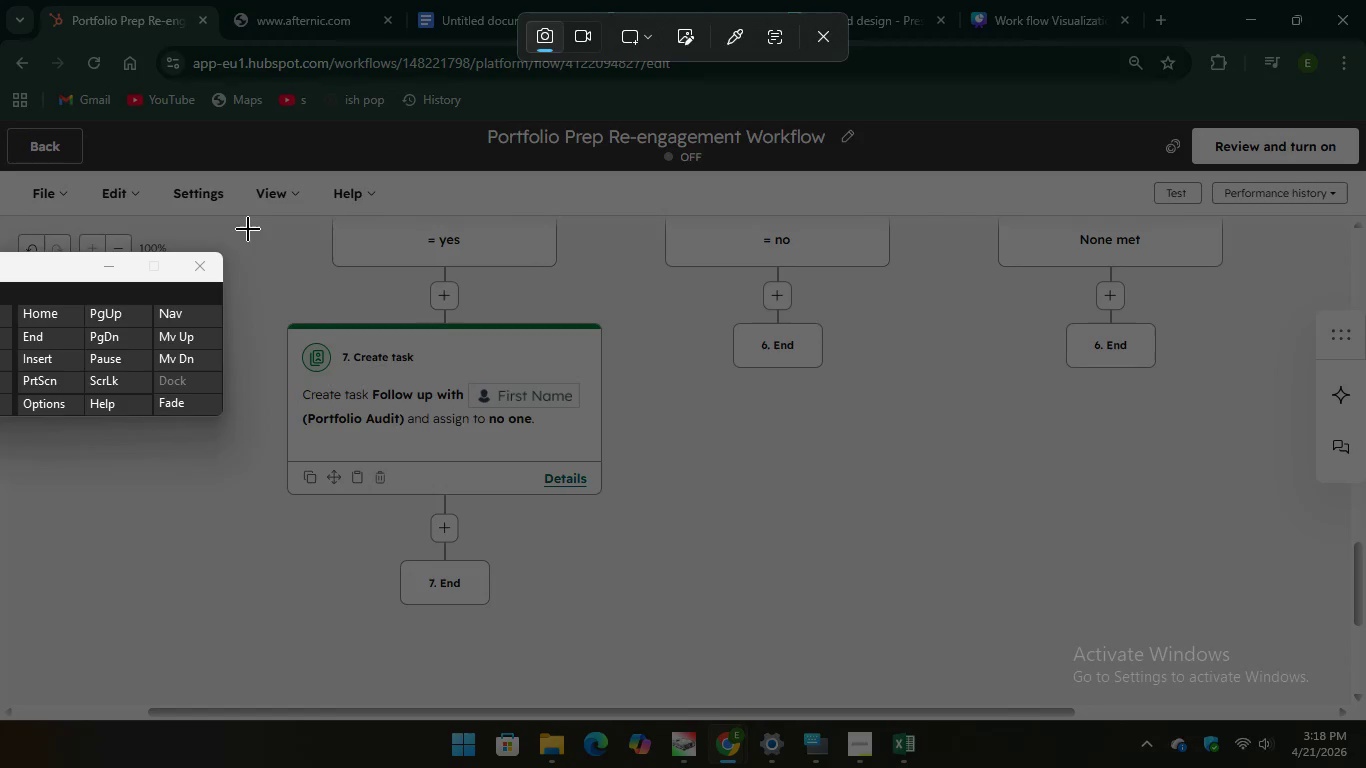 
left_click_drag(start_coordinate=[247, 226], to_coordinate=[1298, 641])
 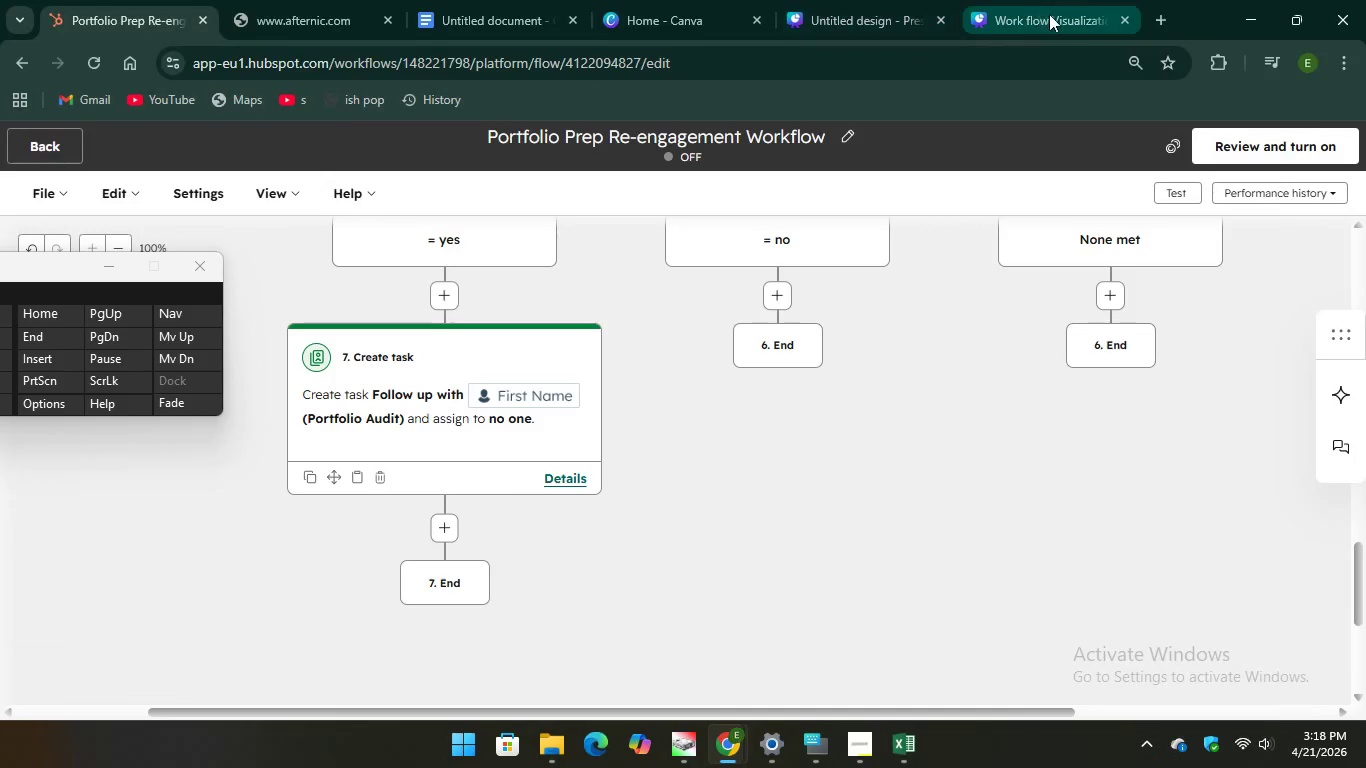 
left_click([1050, 14])
 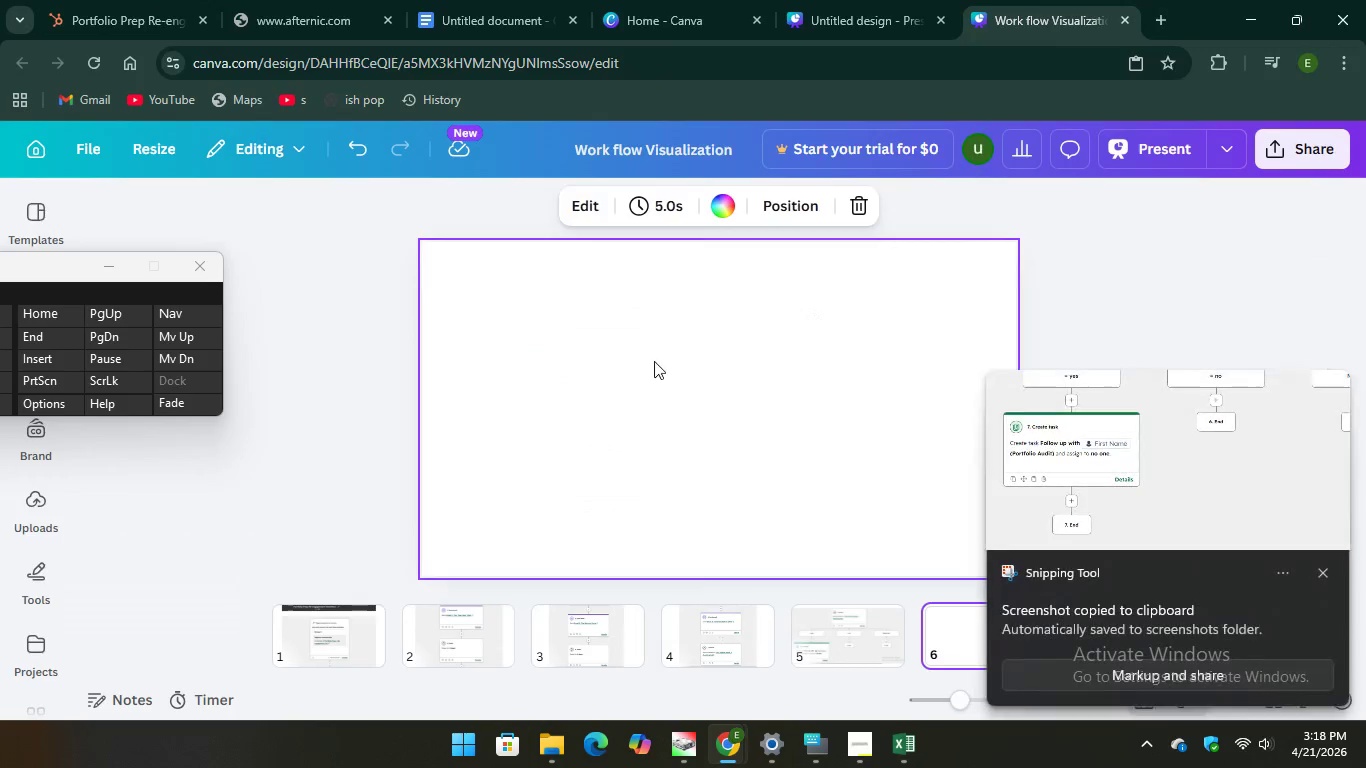 
mouse_move([664, 385])
 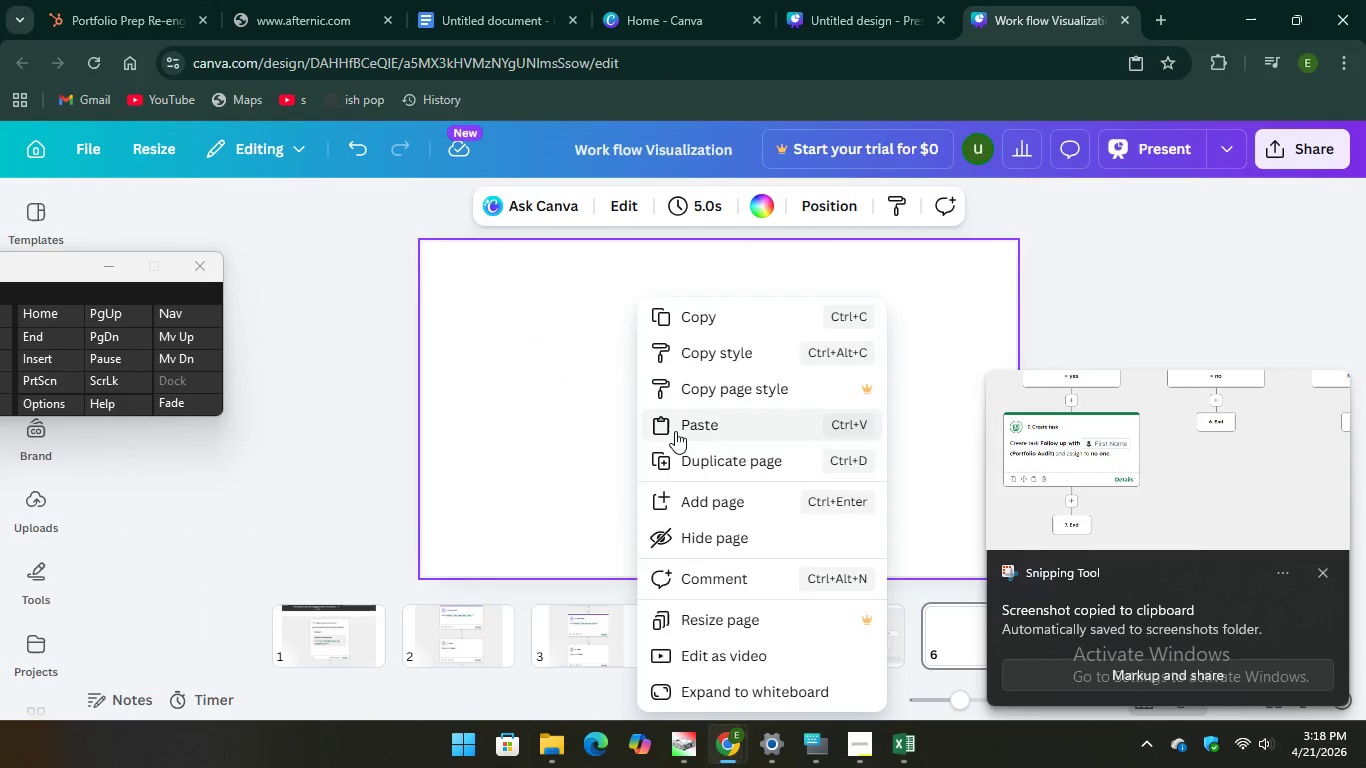 
left_click([675, 431])
 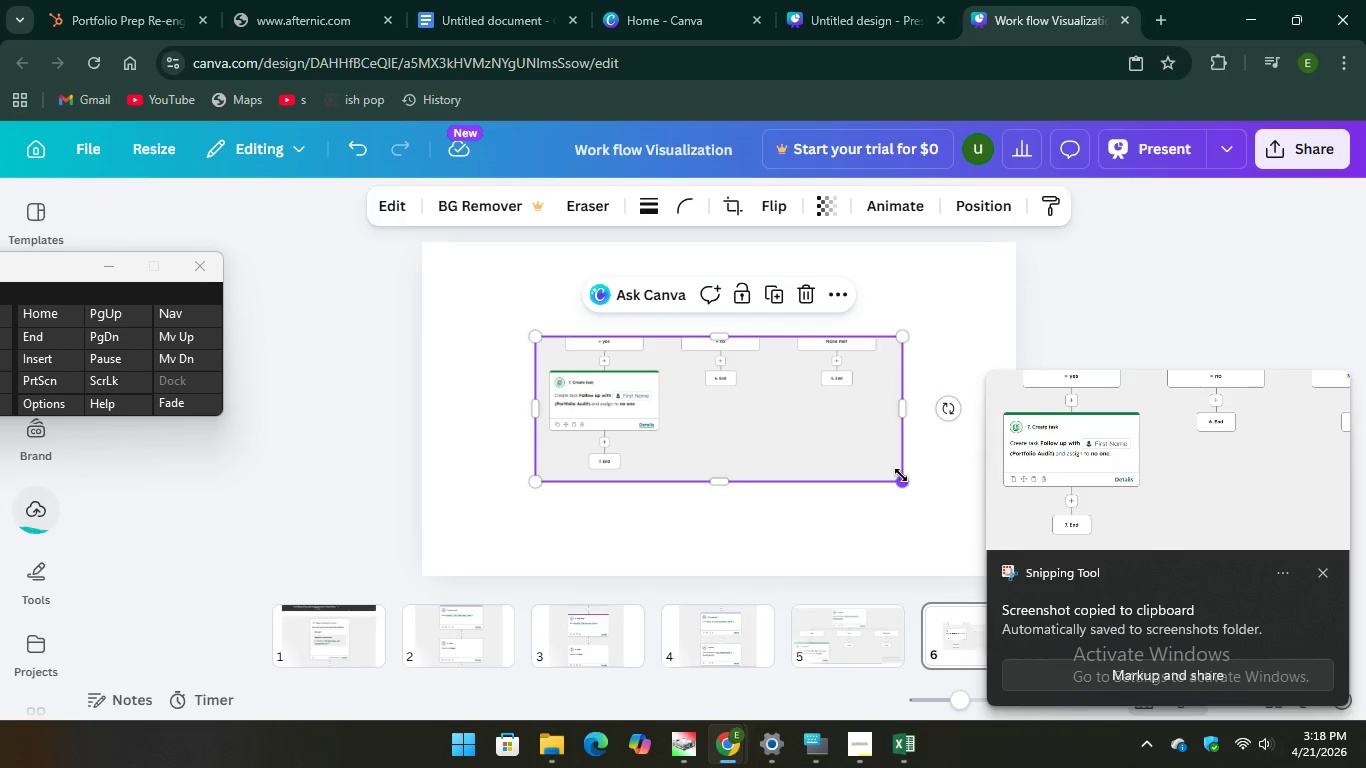 
left_click_drag(start_coordinate=[901, 483], to_coordinate=[987, 598])
 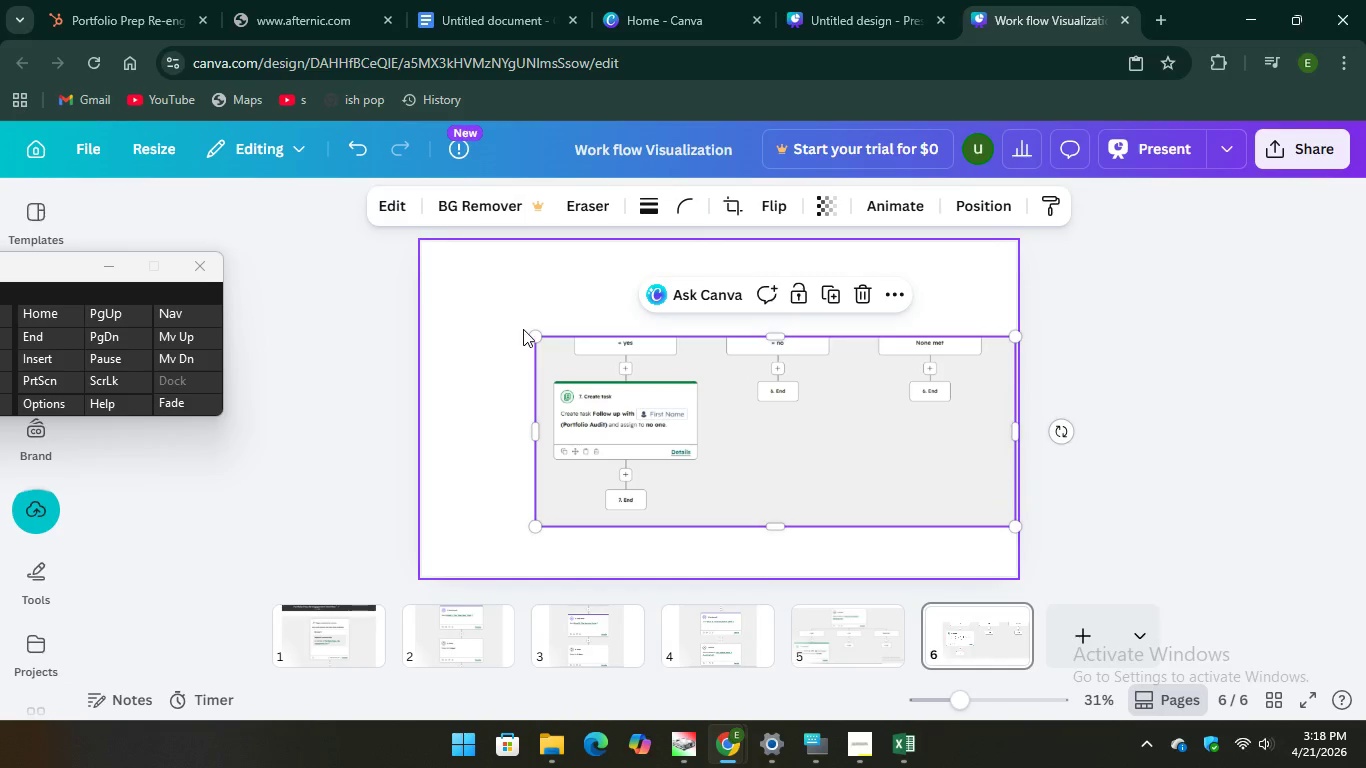 
mouse_move([515, 312])
 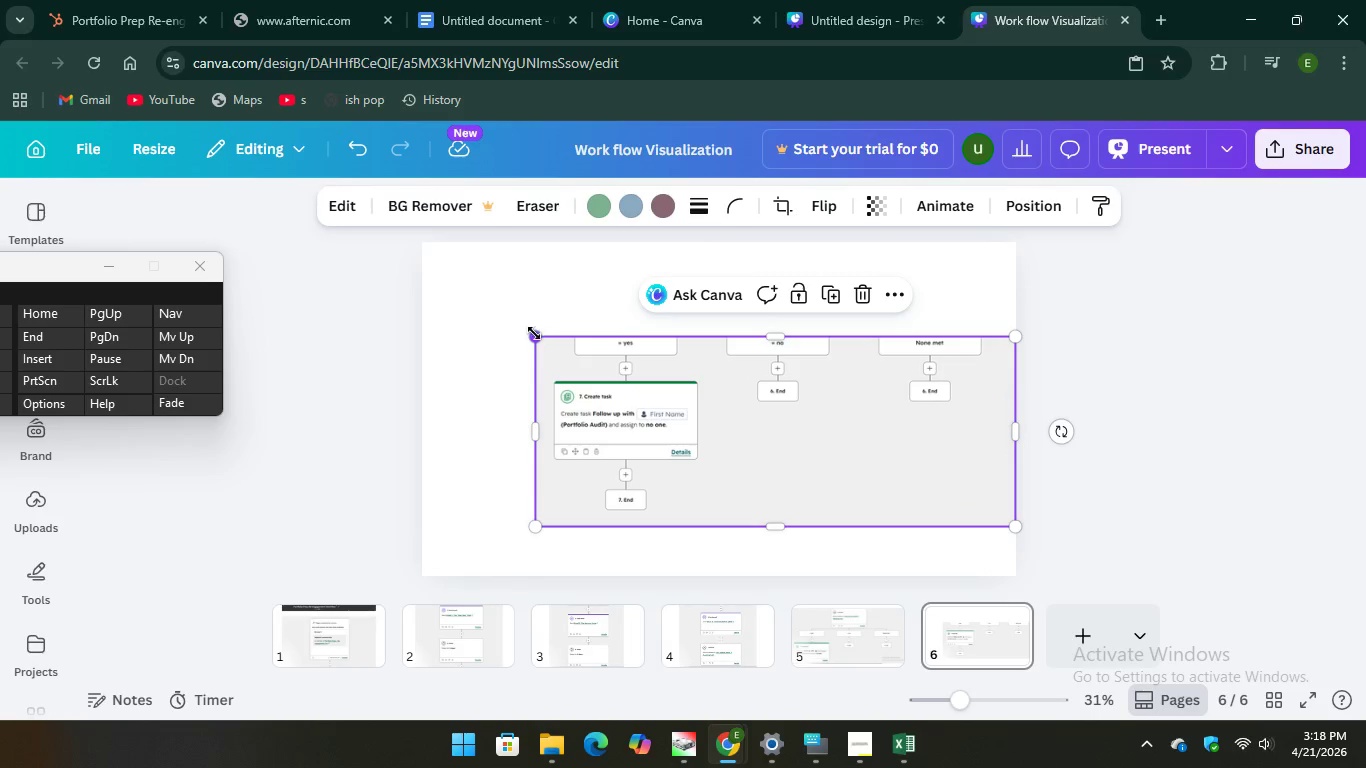 
left_click_drag(start_coordinate=[534, 337], to_coordinate=[411, 309])
 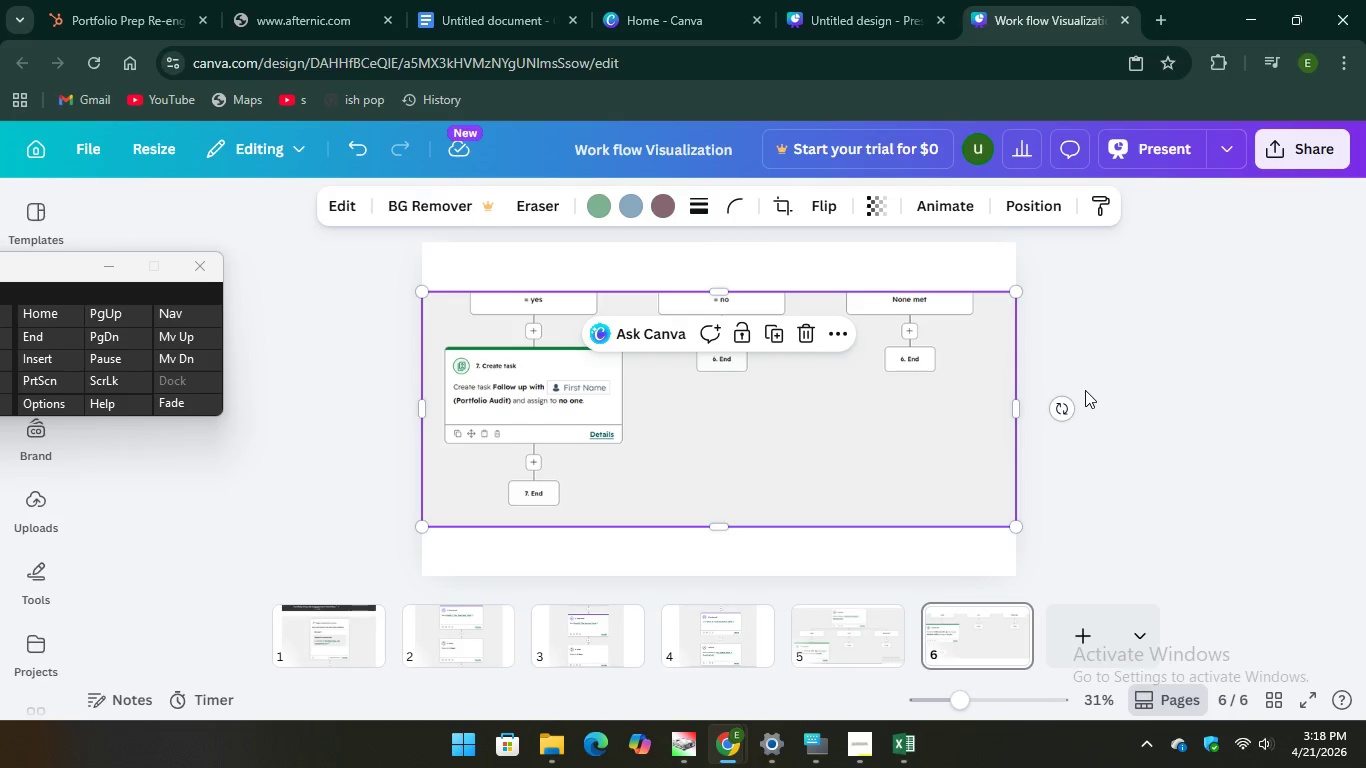 
left_click([1085, 390])
 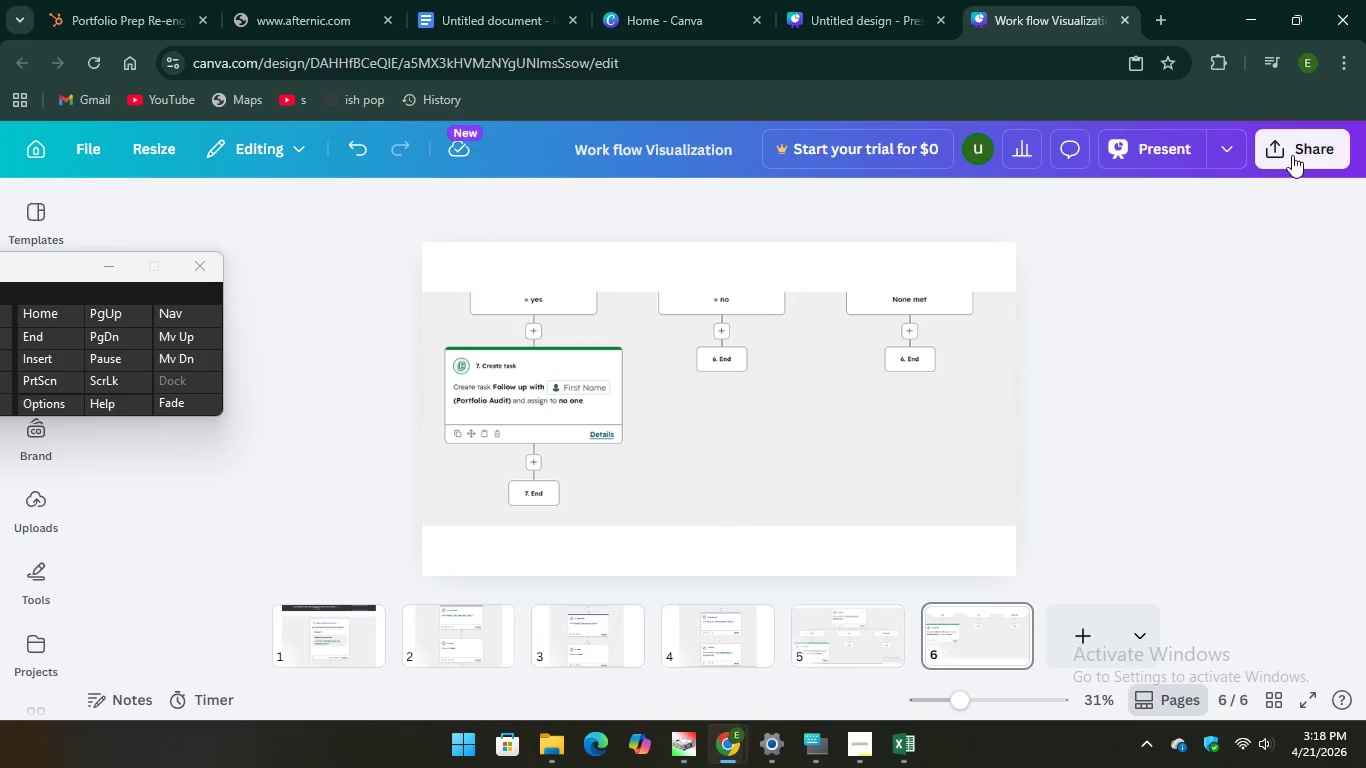 
left_click([1292, 155])
 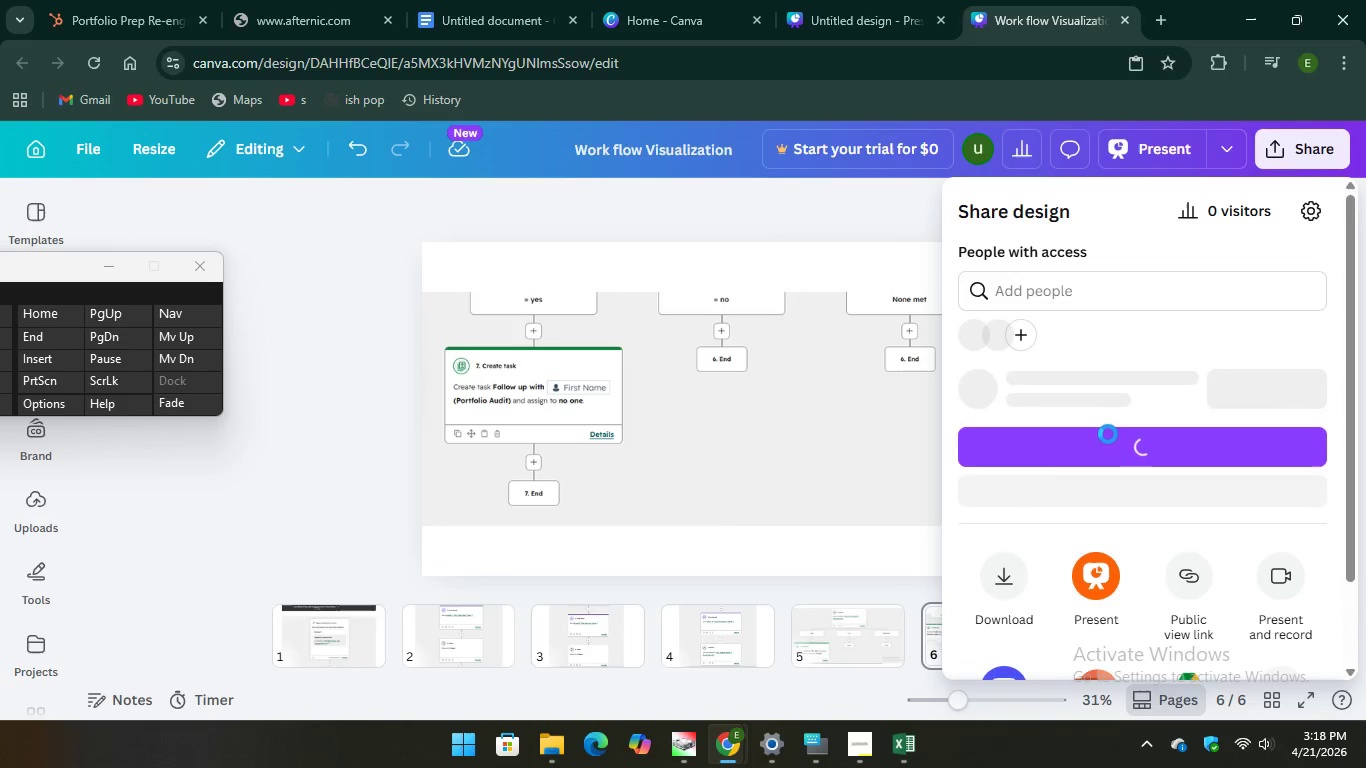 
scroll: coordinate [1095, 444], scroll_direction: down, amount: 6.0
 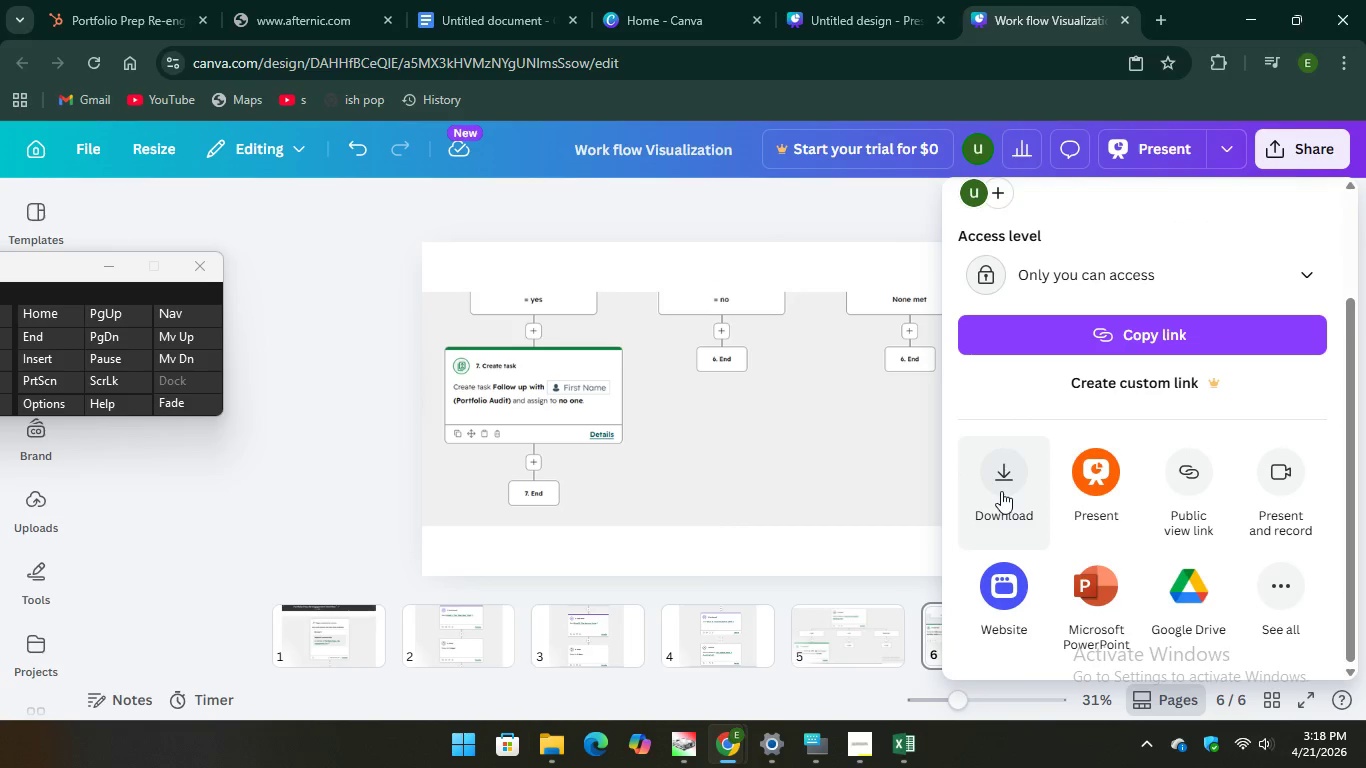 
left_click([1001, 491])
 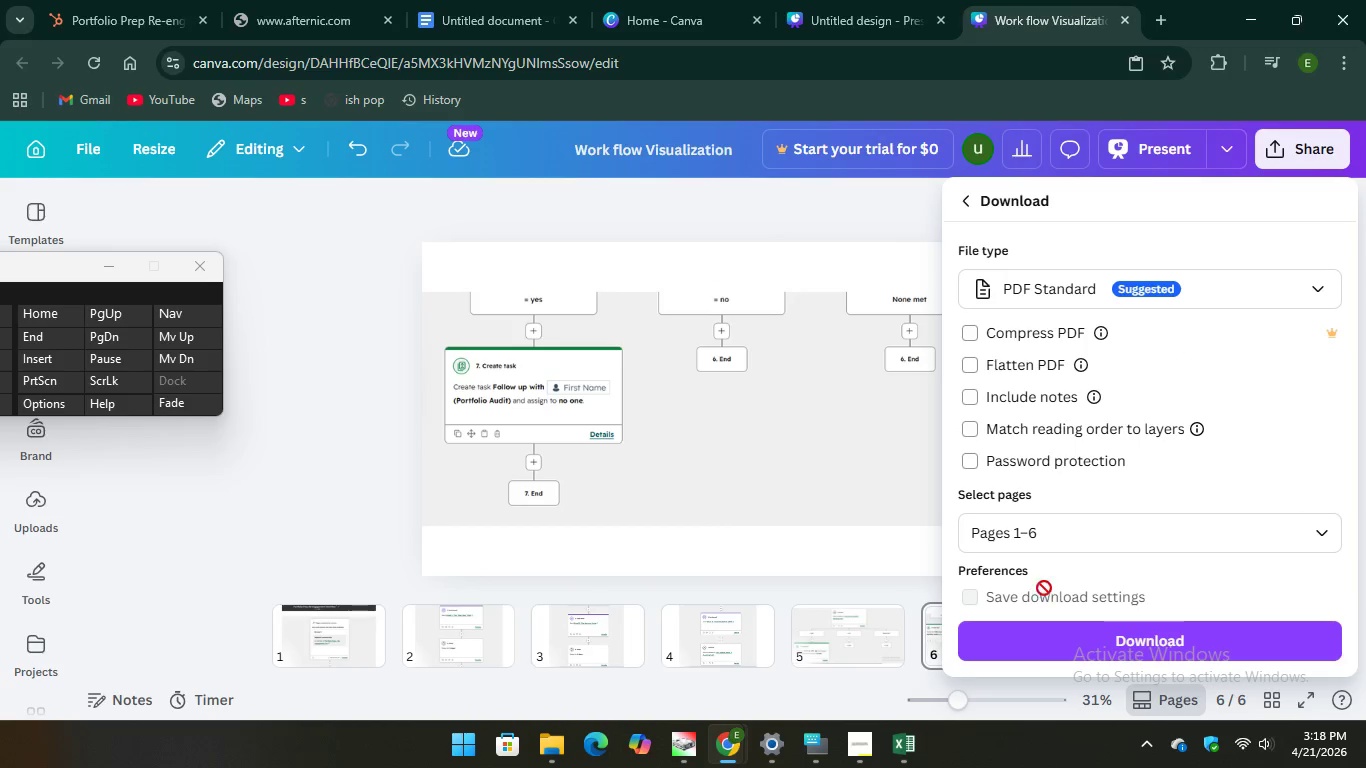 
scroll: coordinate [1049, 609], scroll_direction: down, amount: 1.0
 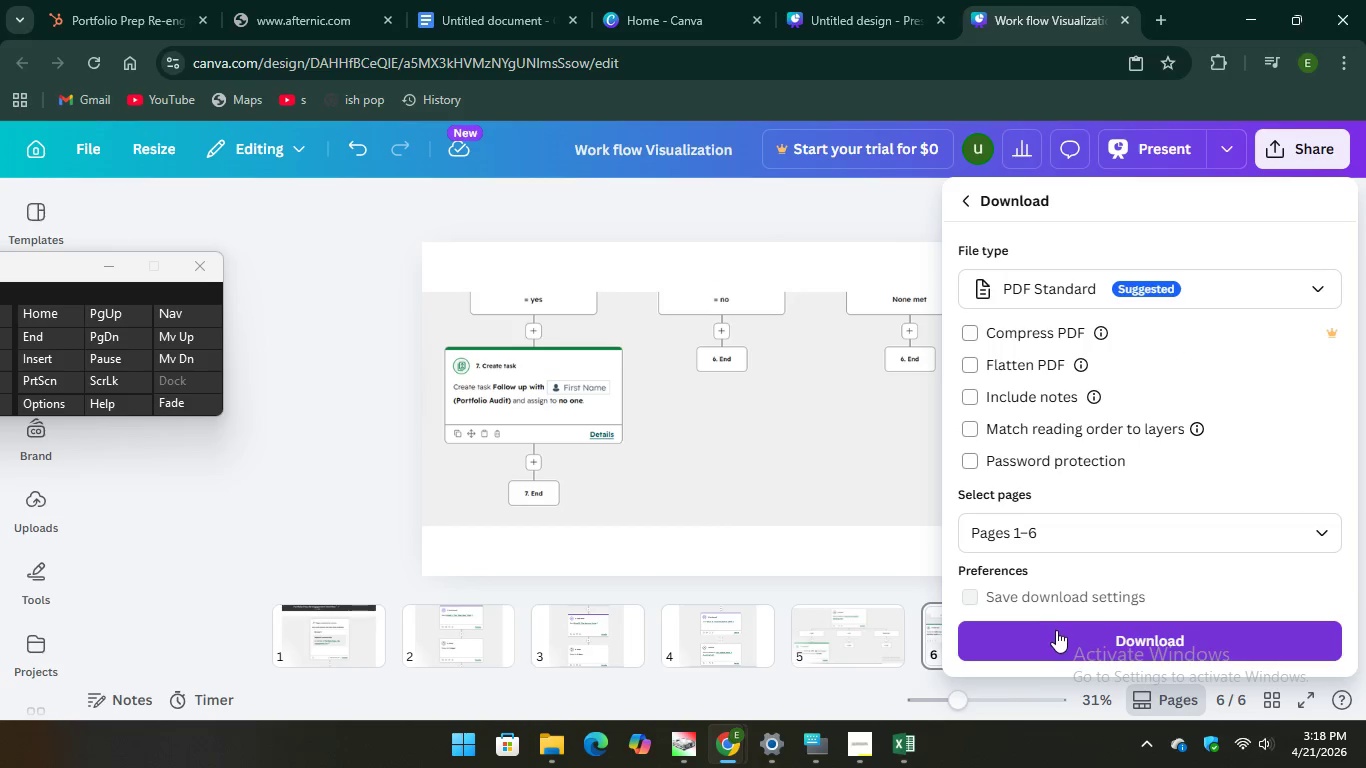 
left_click([1056, 630])
 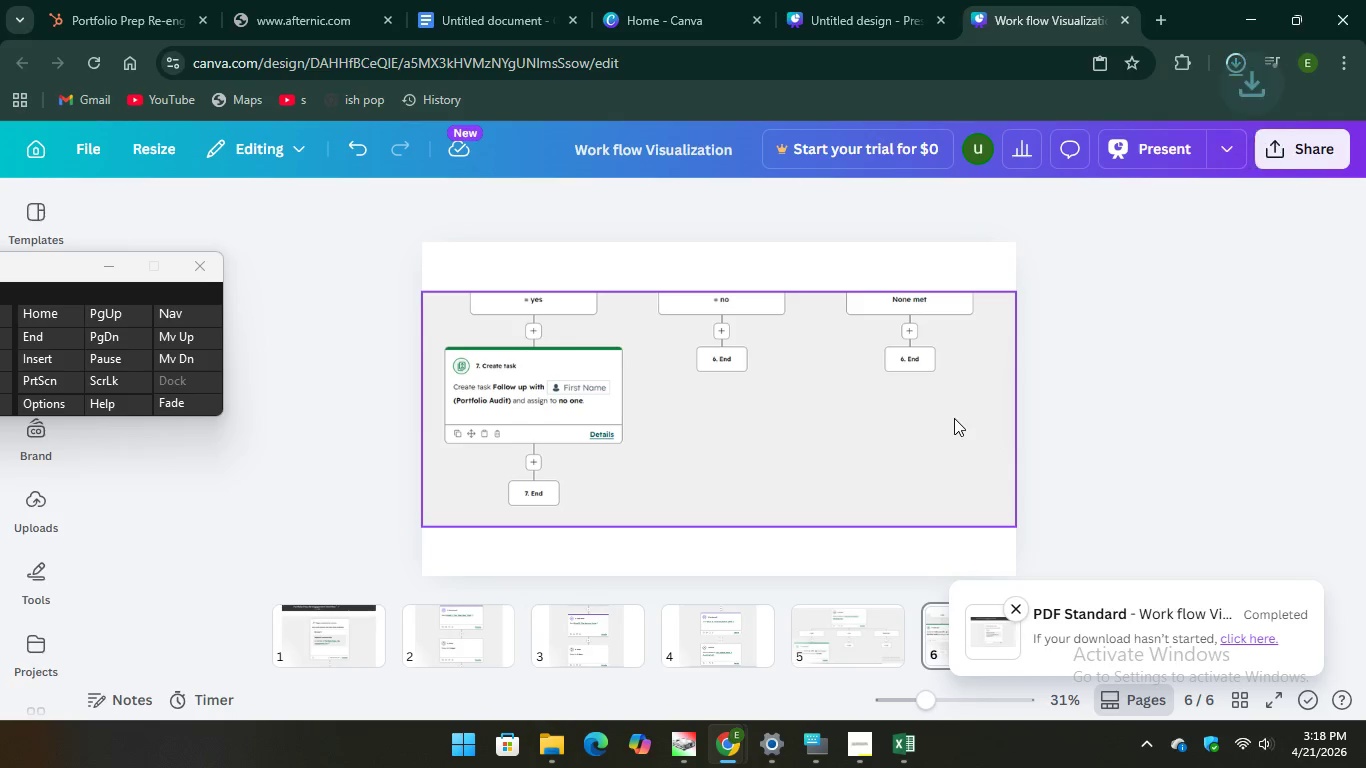 
wait(5.74)
 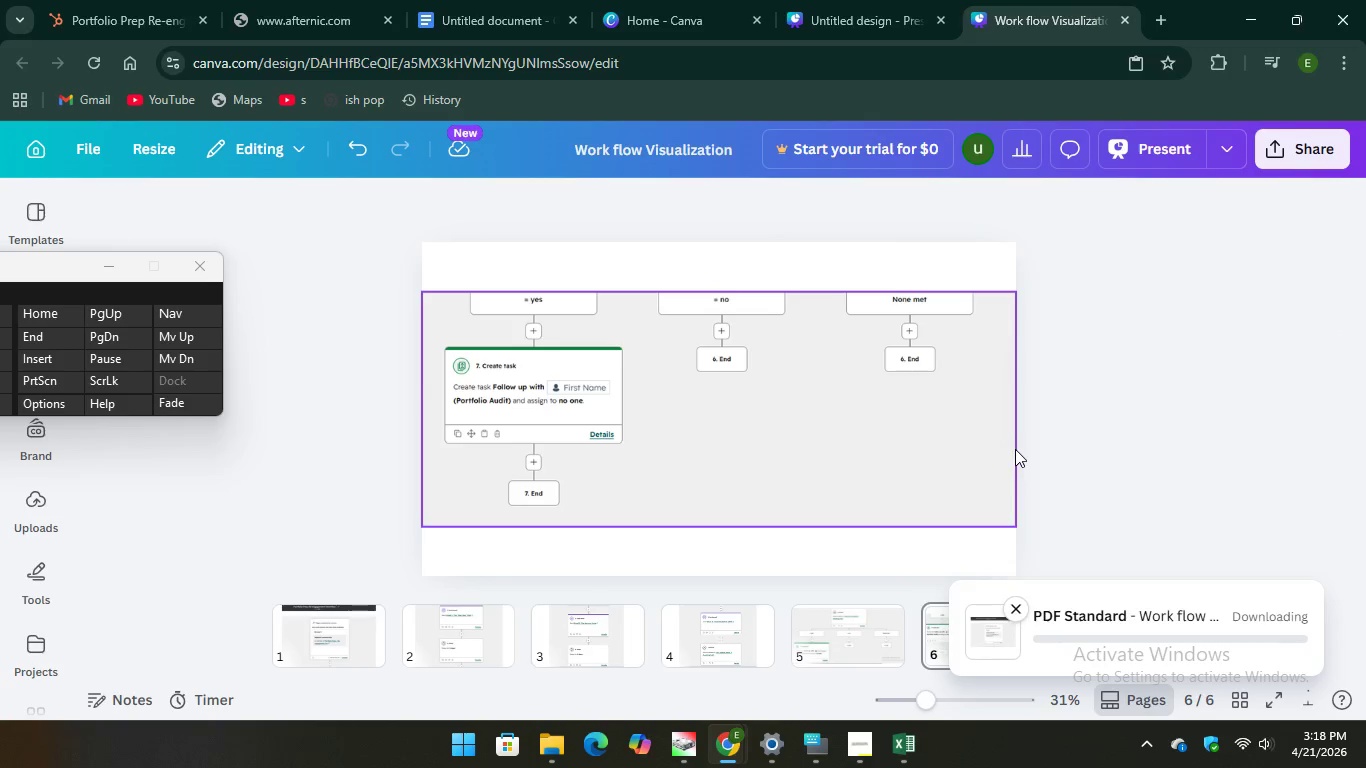 
left_click([799, 21])
 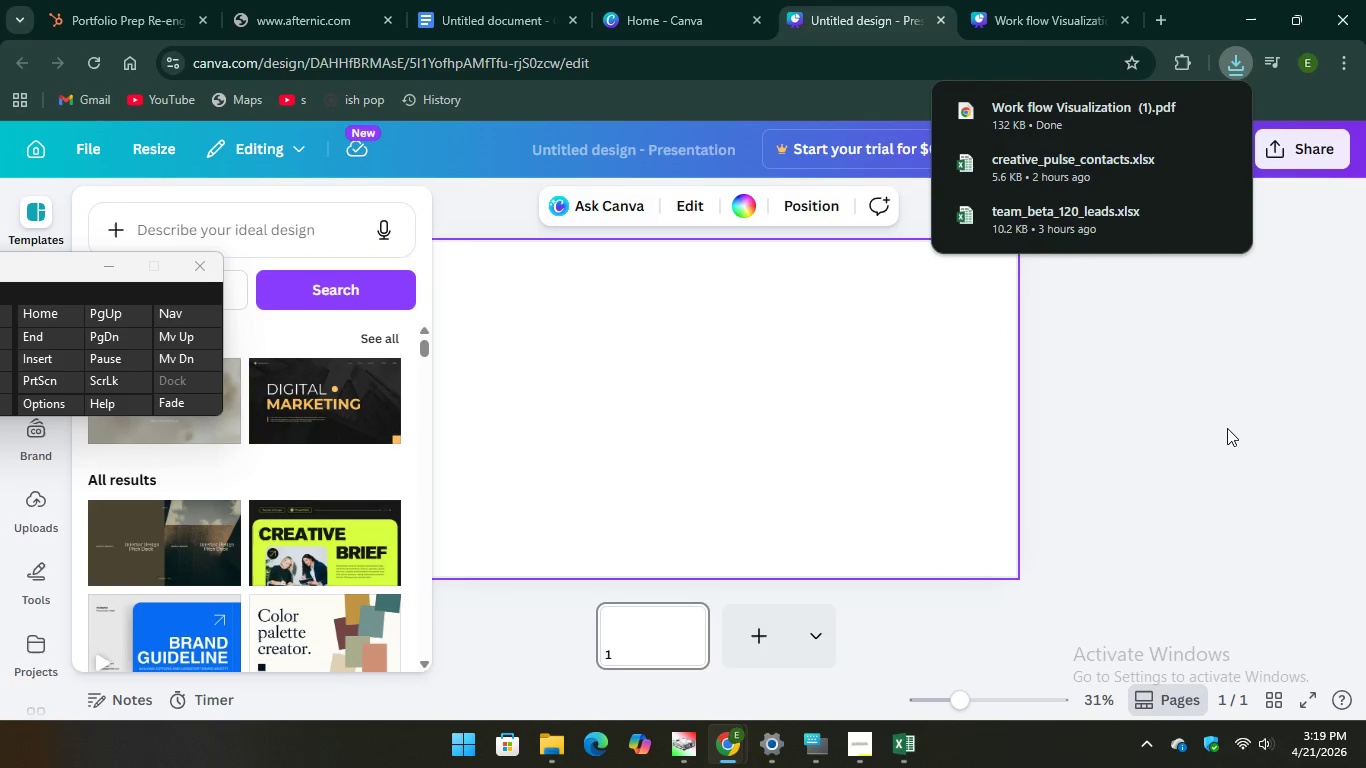 
left_click([1227, 428])
 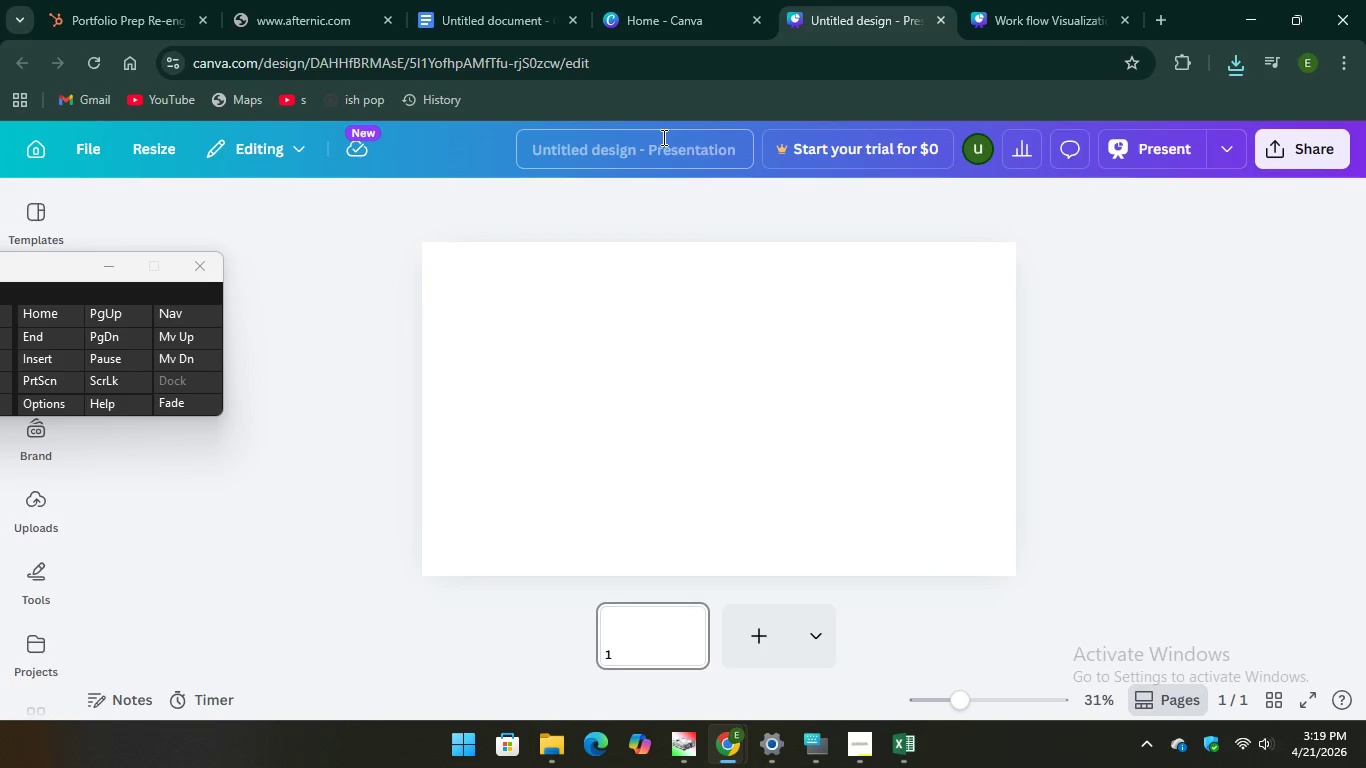 
left_click([662, 137])
 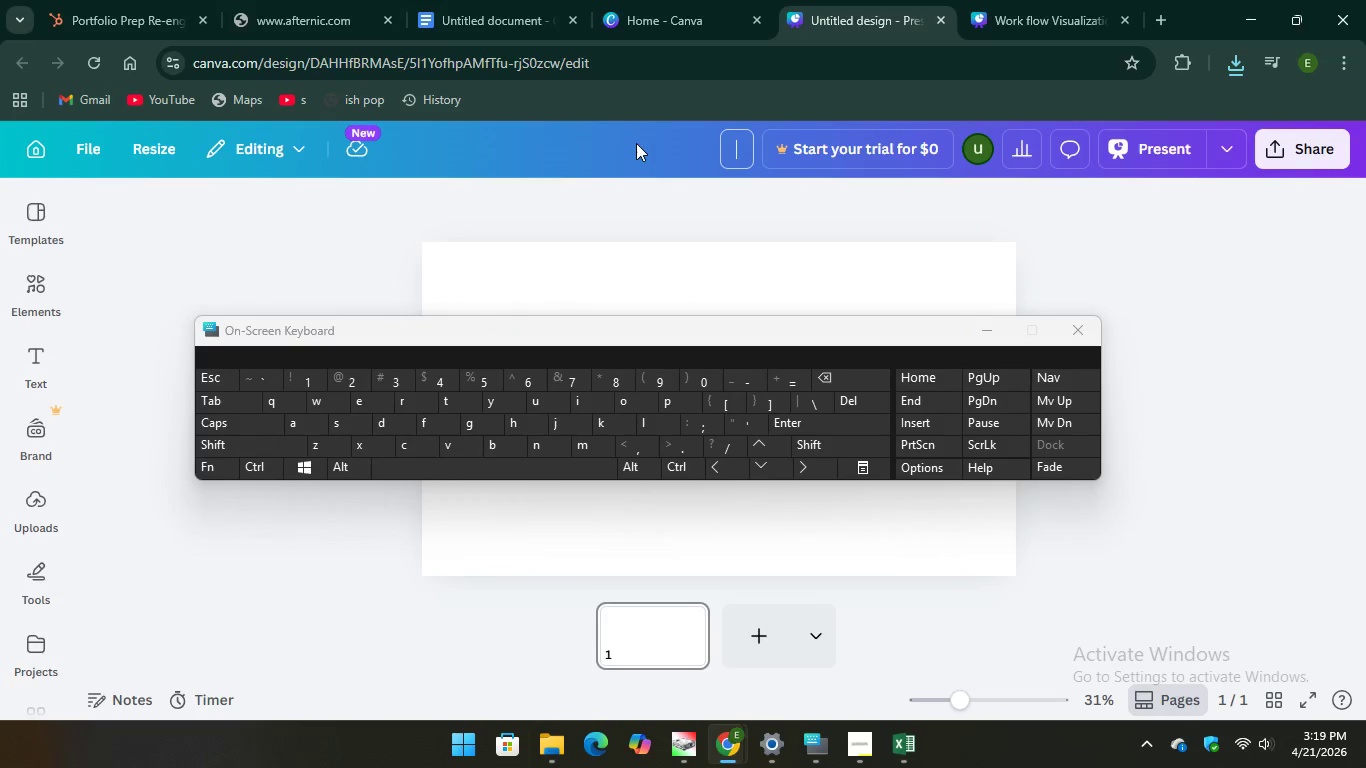 
key(CapsLock)
 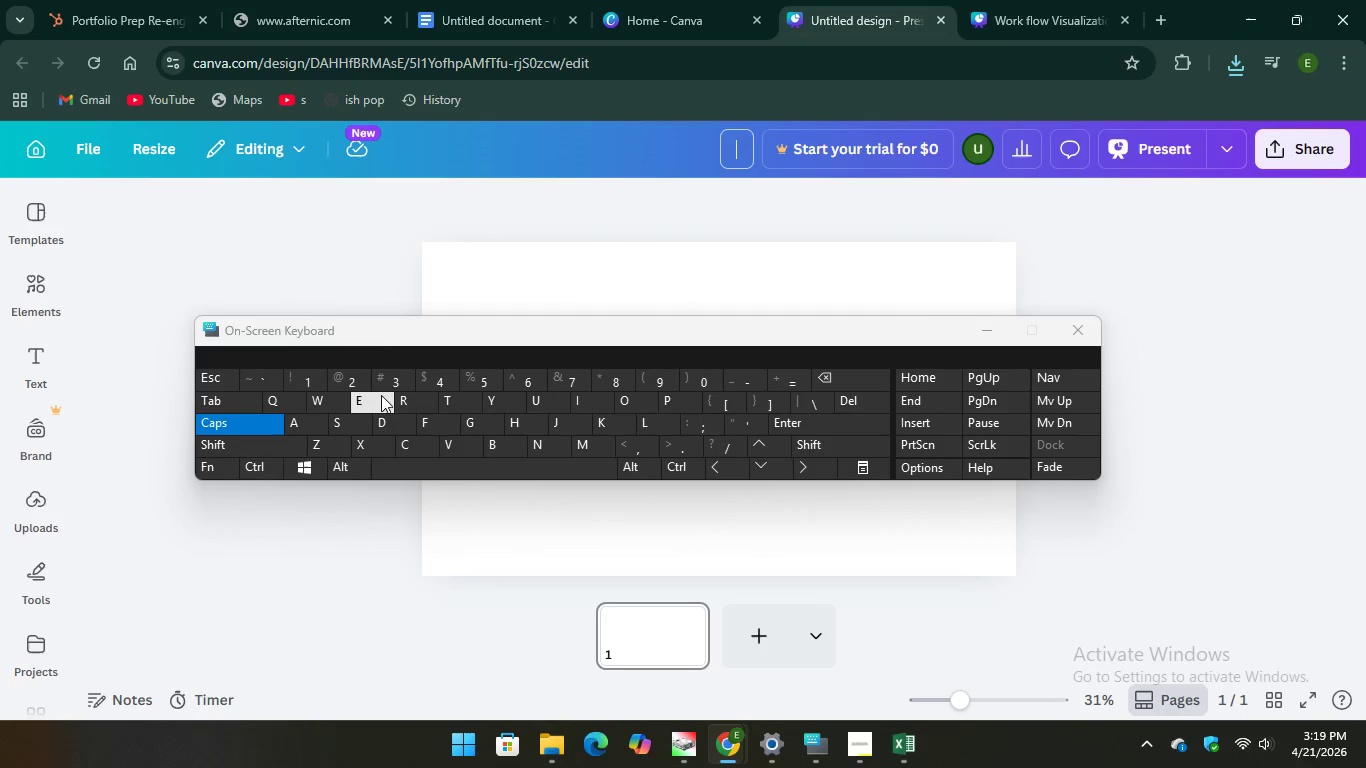 
key(E)
 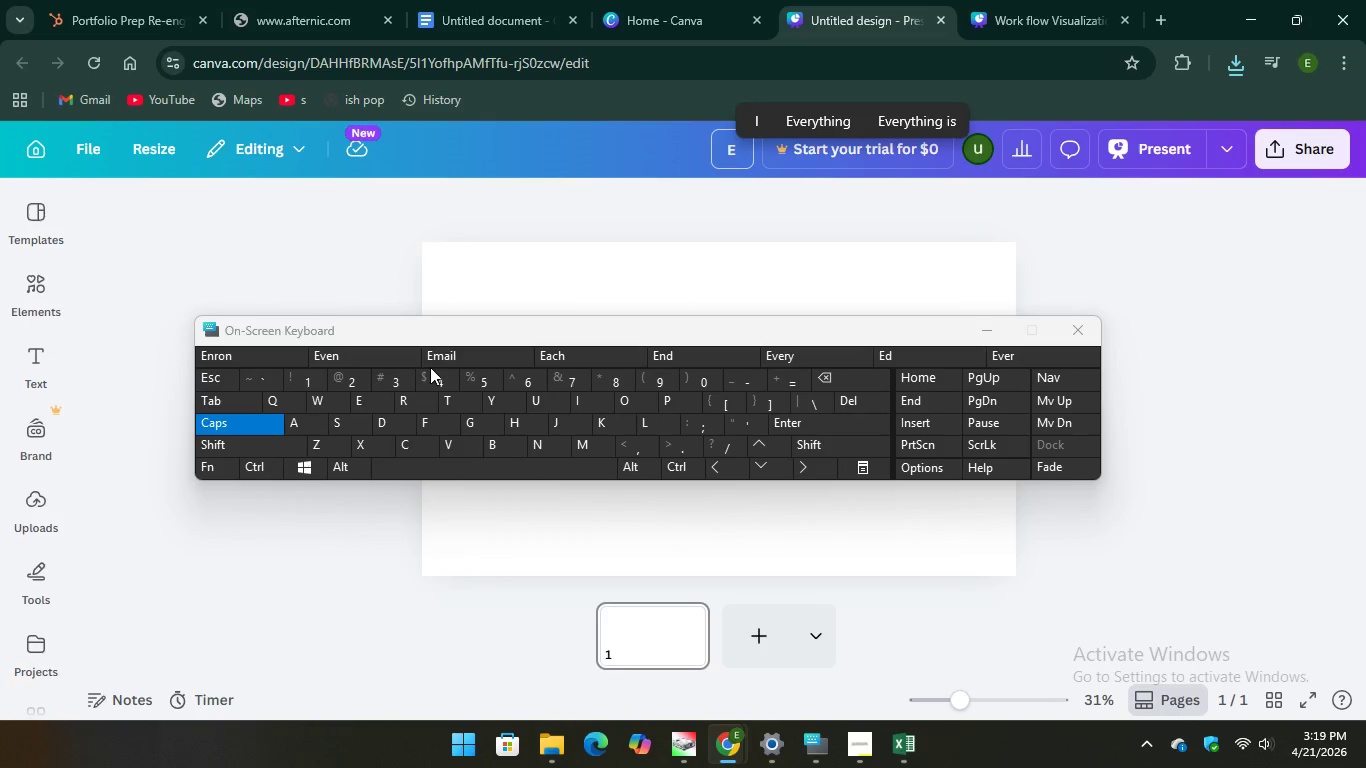 
key(Unknown)
 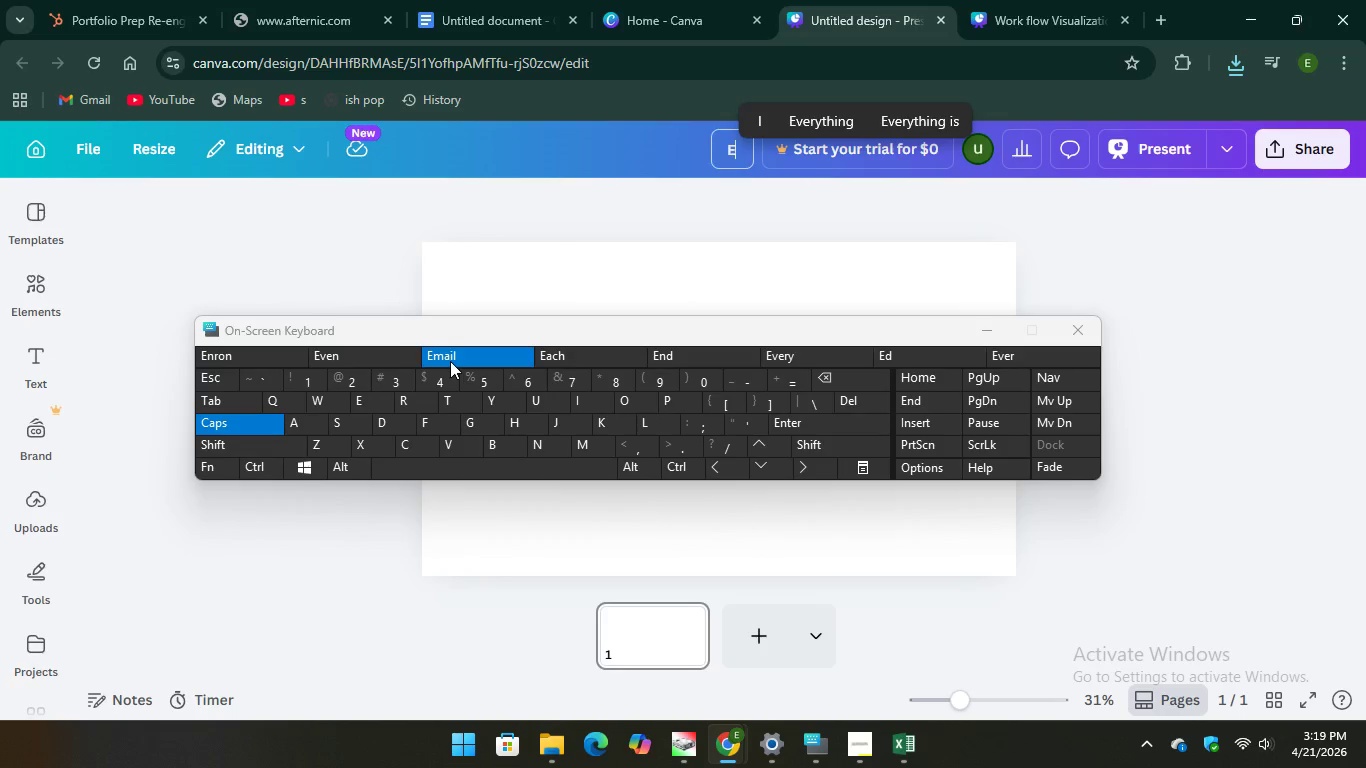 
key(Unknown)
 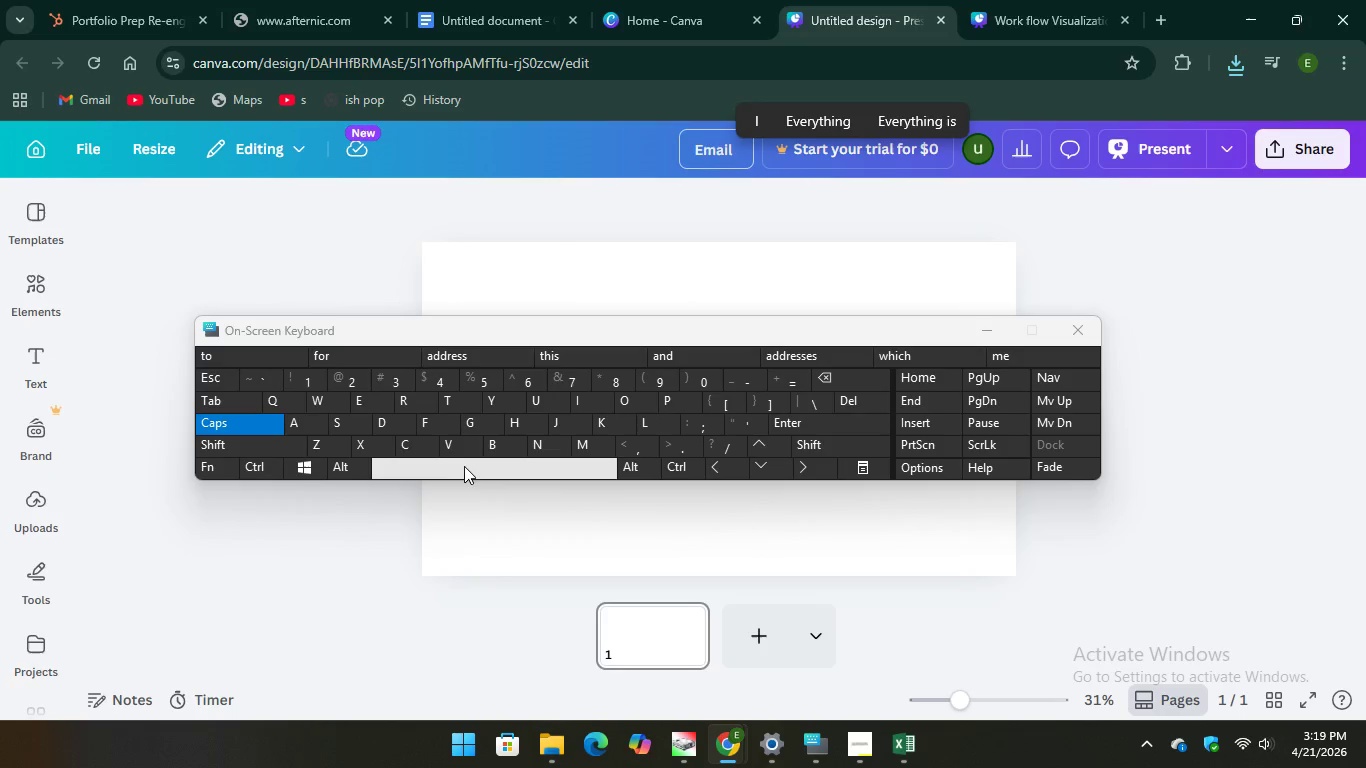 
key(Unknown)
 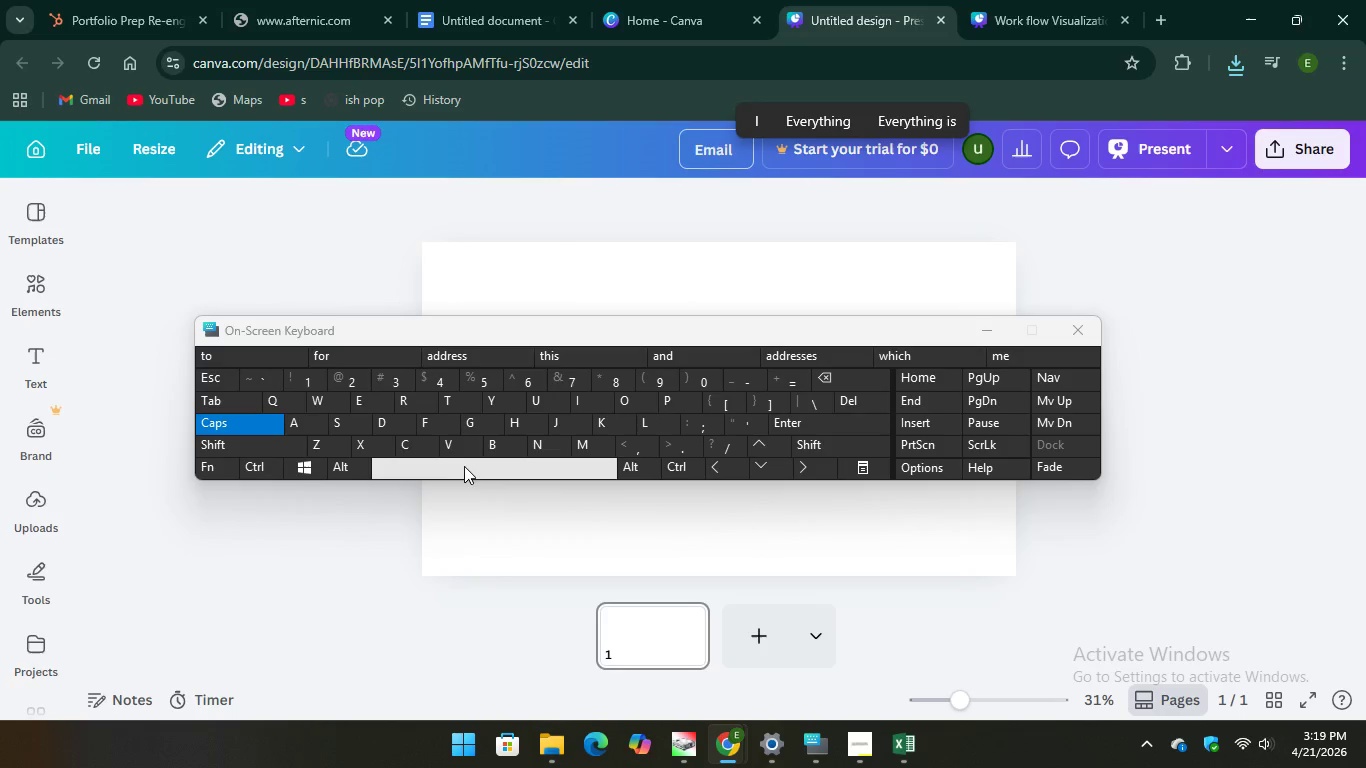 
key(Unknown)
 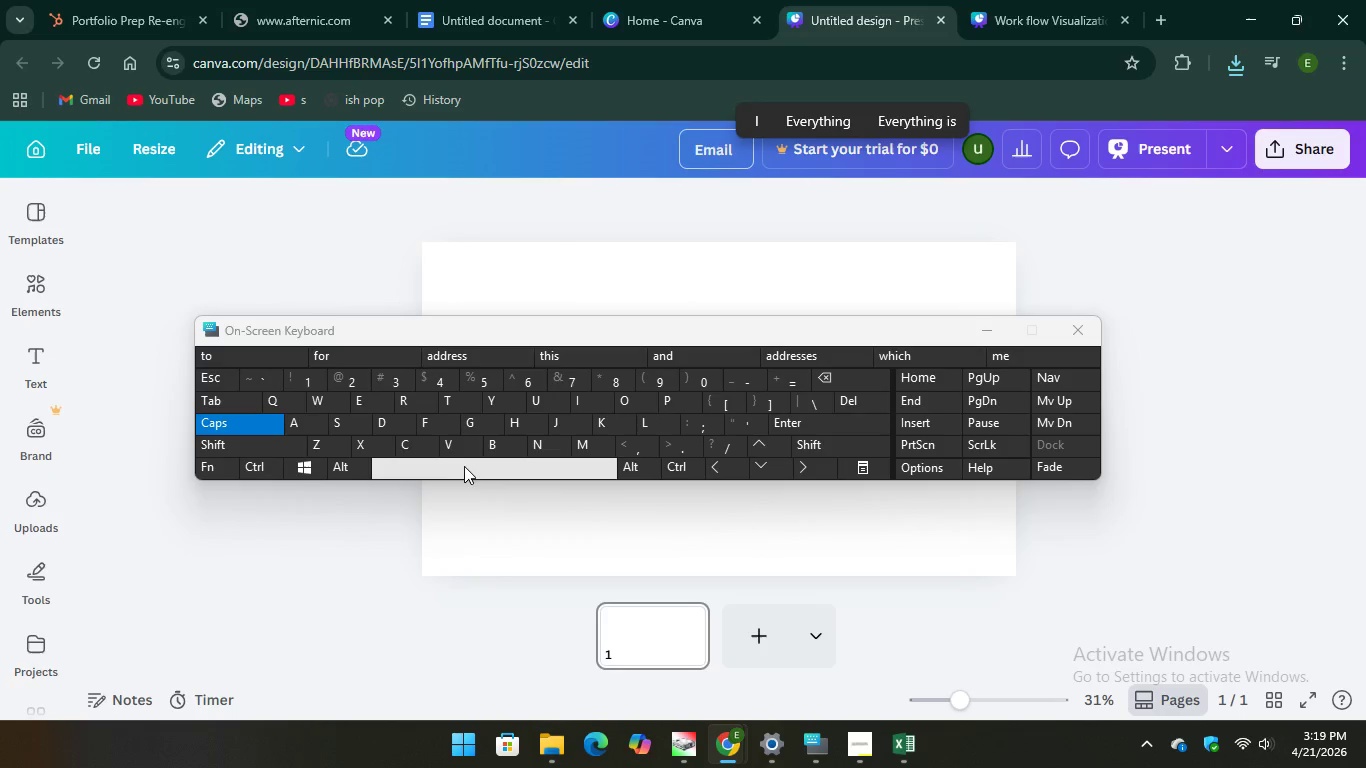 
key(Unknown)
 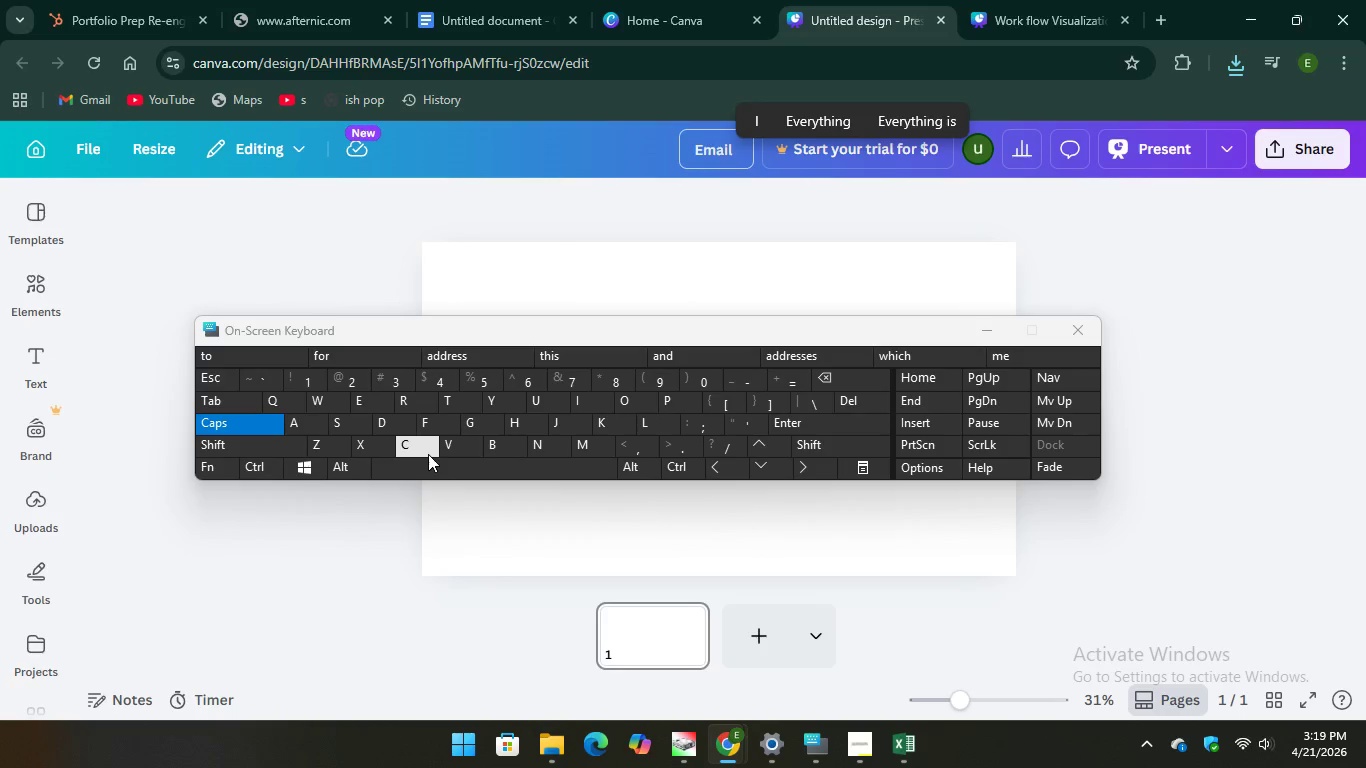 
type(CON)
 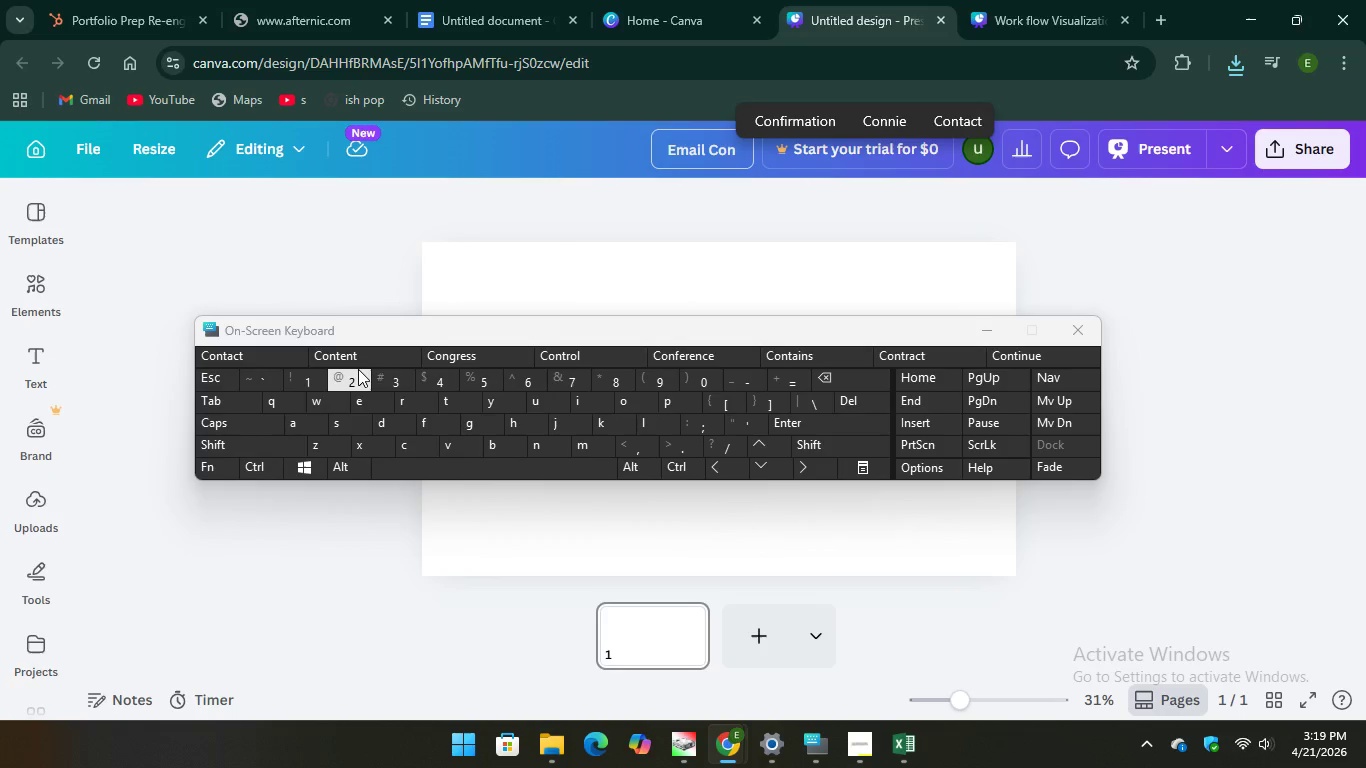 
hold_key(key=CapsLock, duration=5.0)
 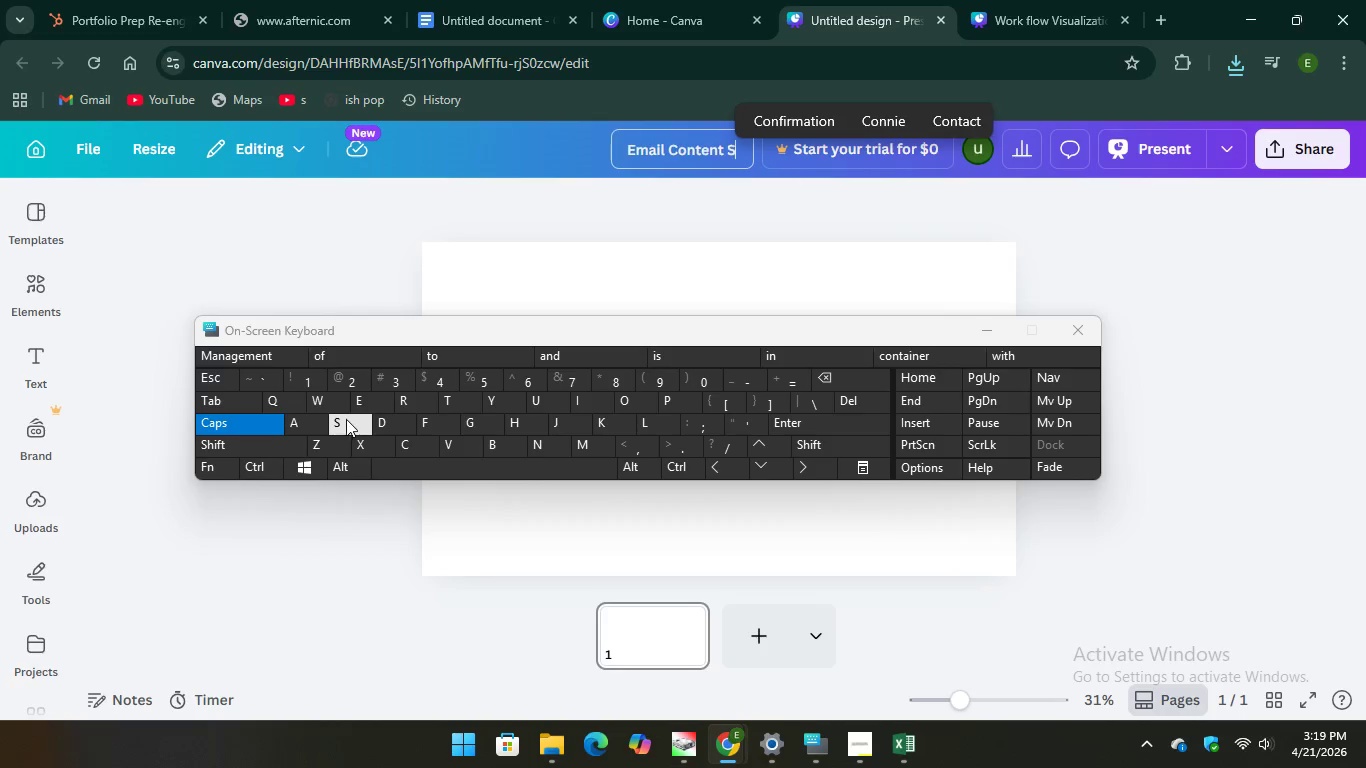 
key(Unknown)
 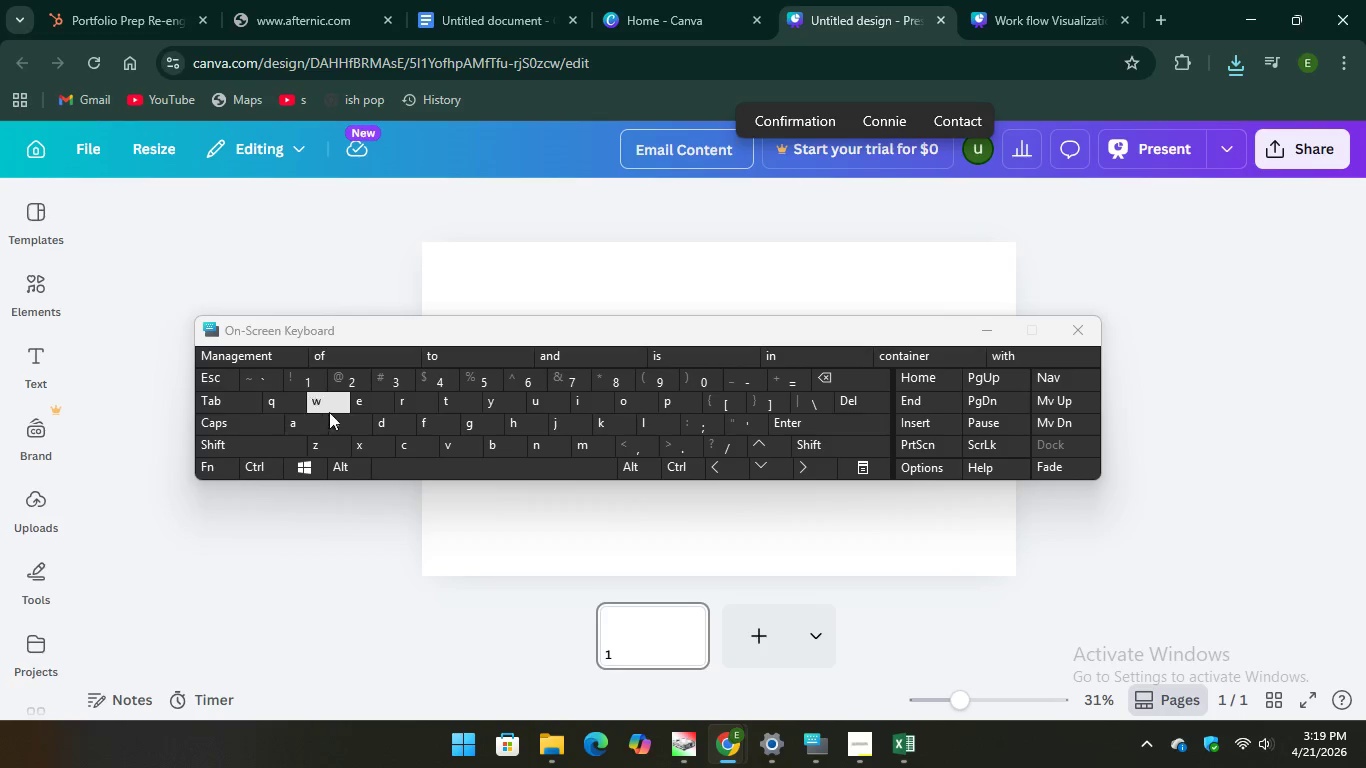 
key(Unknown)
 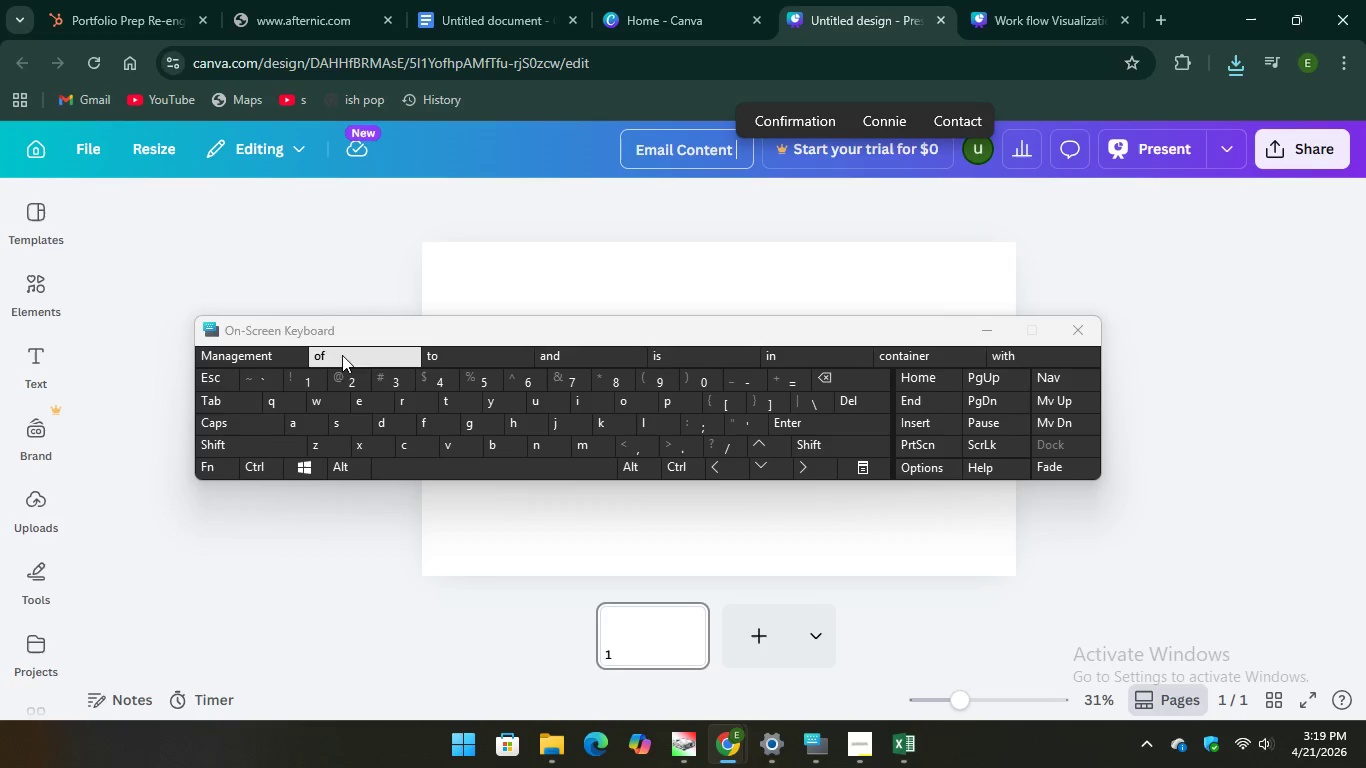 
key(Unknown)
 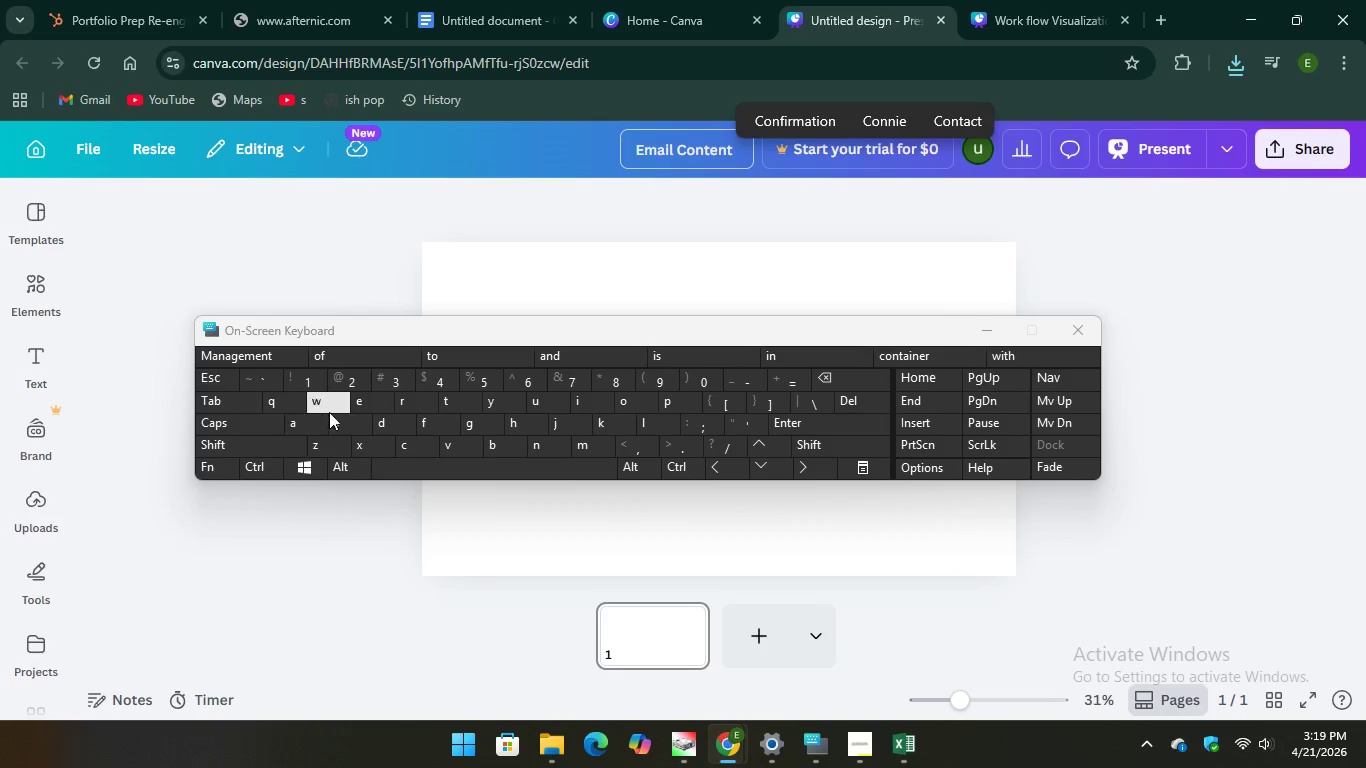 
hold_key(key=Unknown, duration=6.01)
 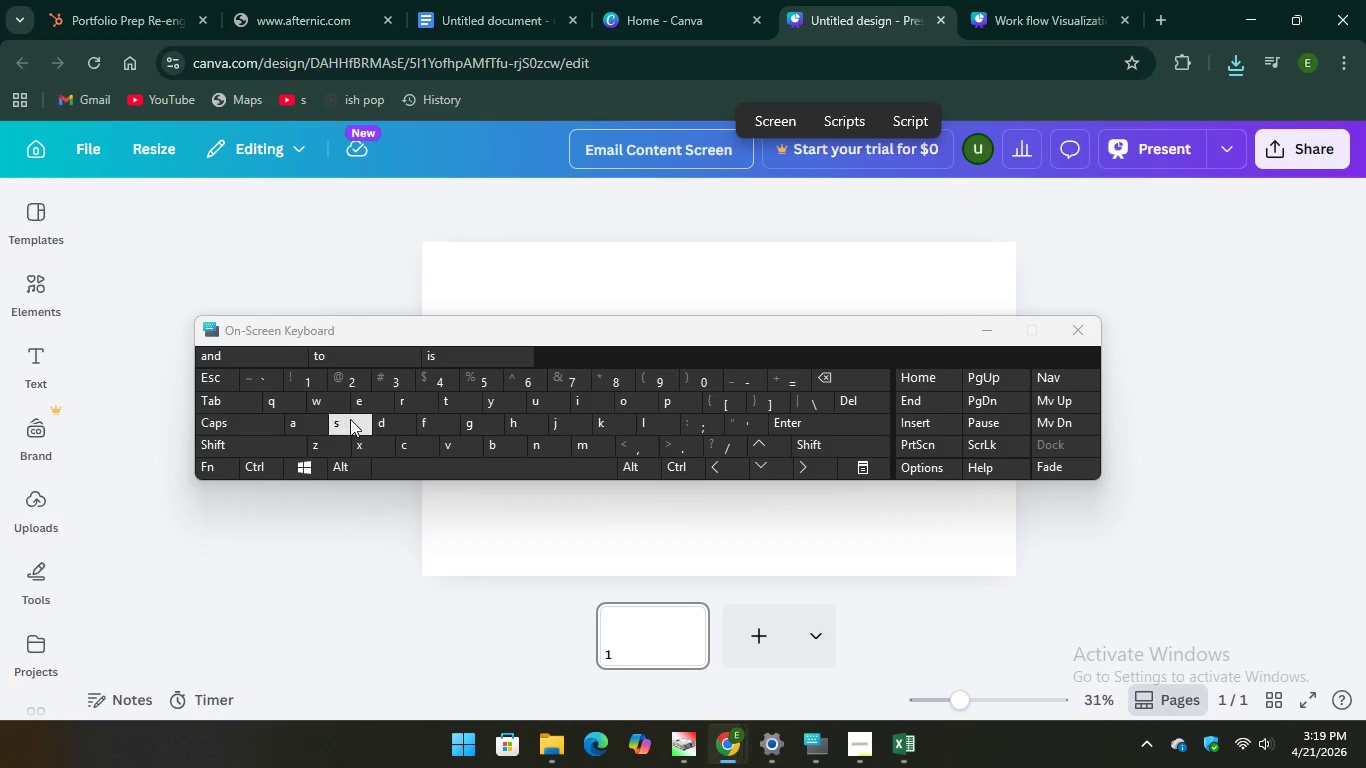 
type(Scrshots)
 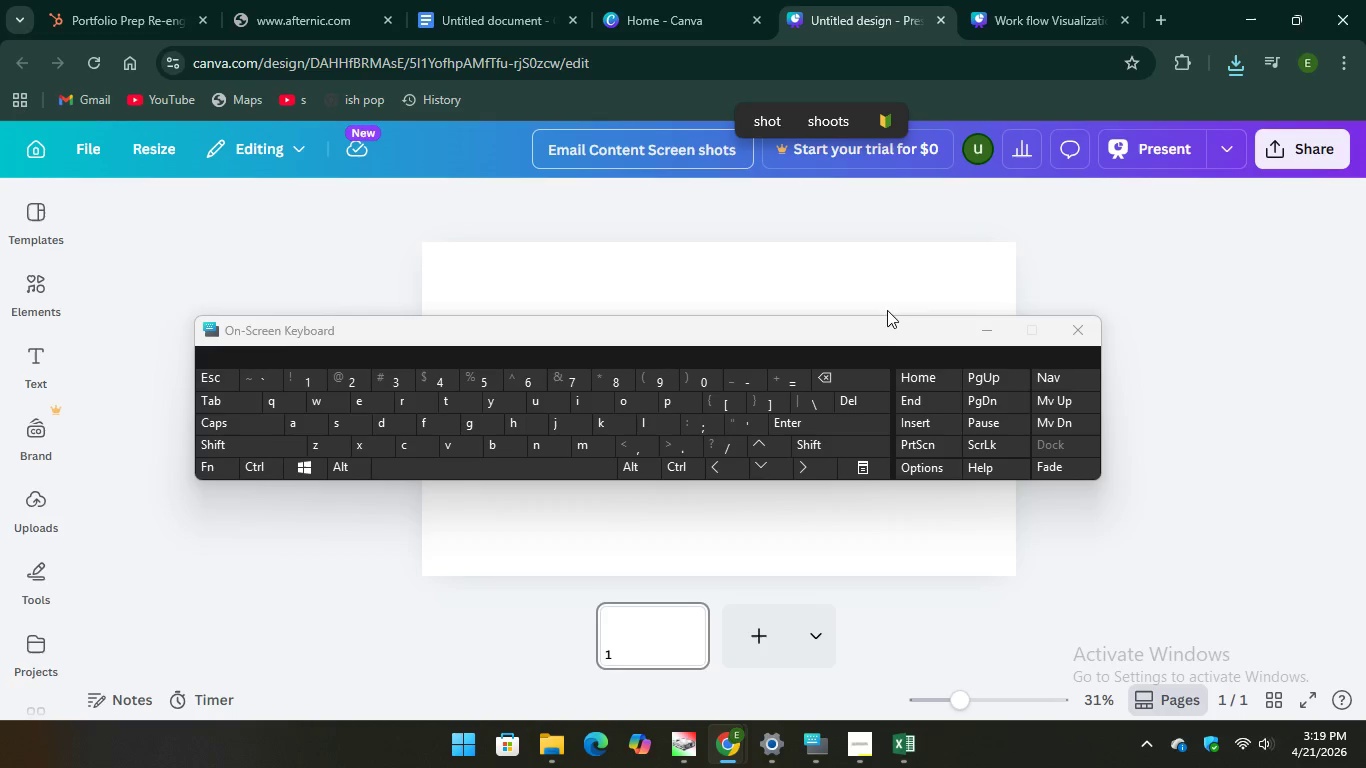 
left_click([135, 13])
 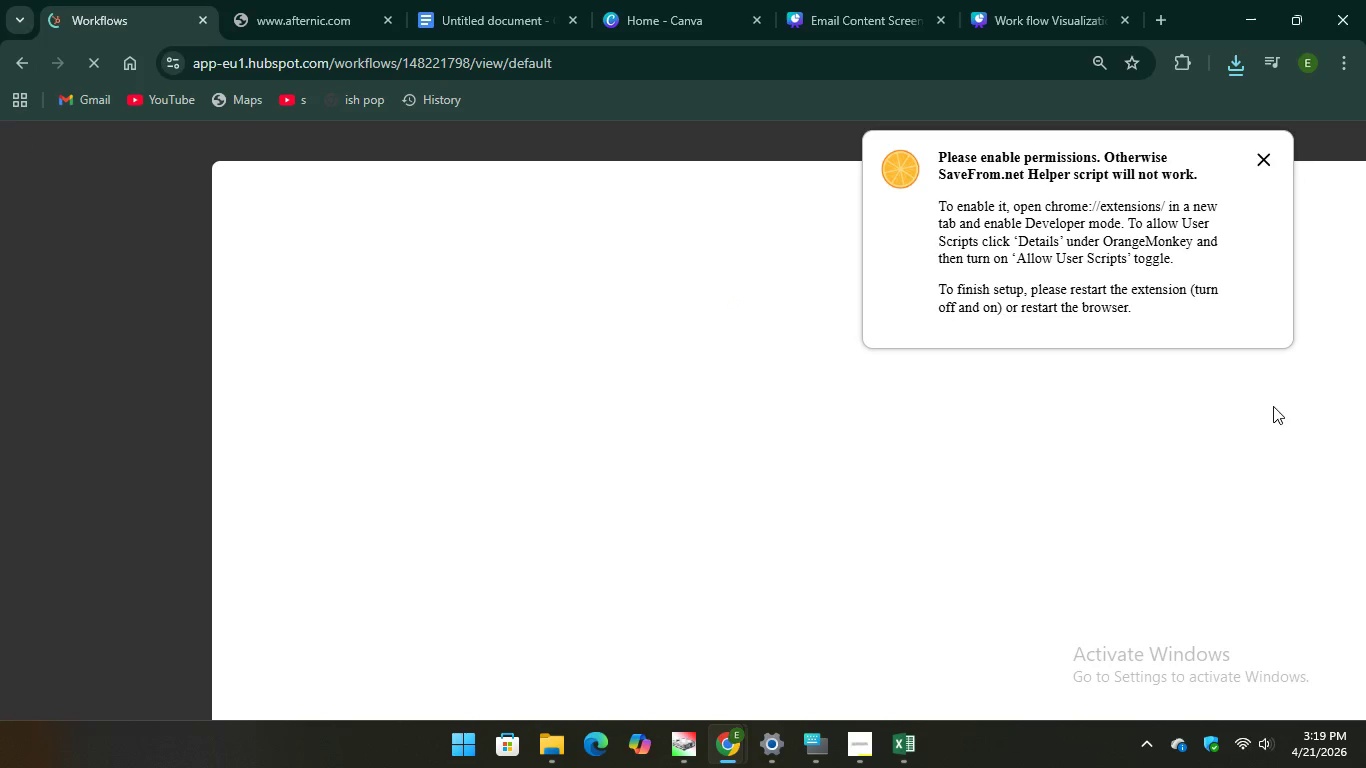 
wait(5.58)
 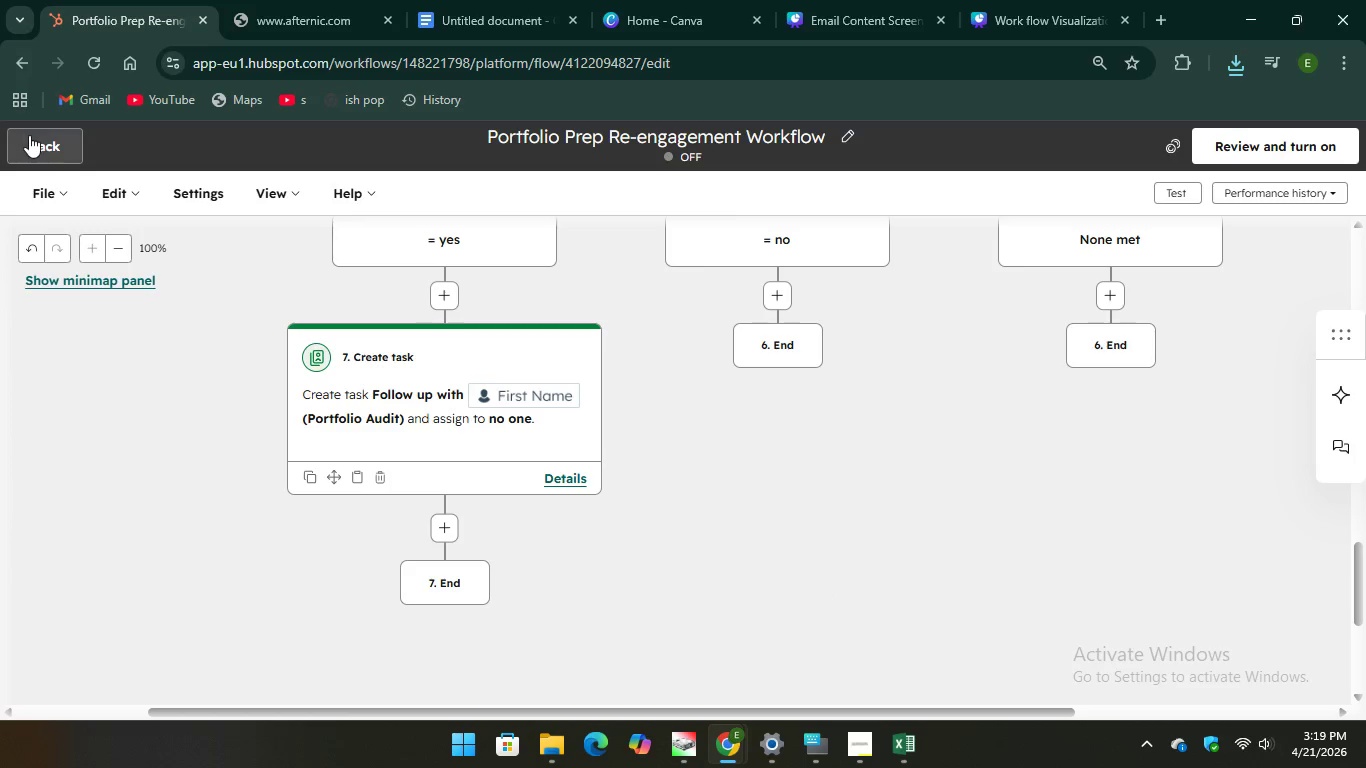 
left_click([1261, 159])
 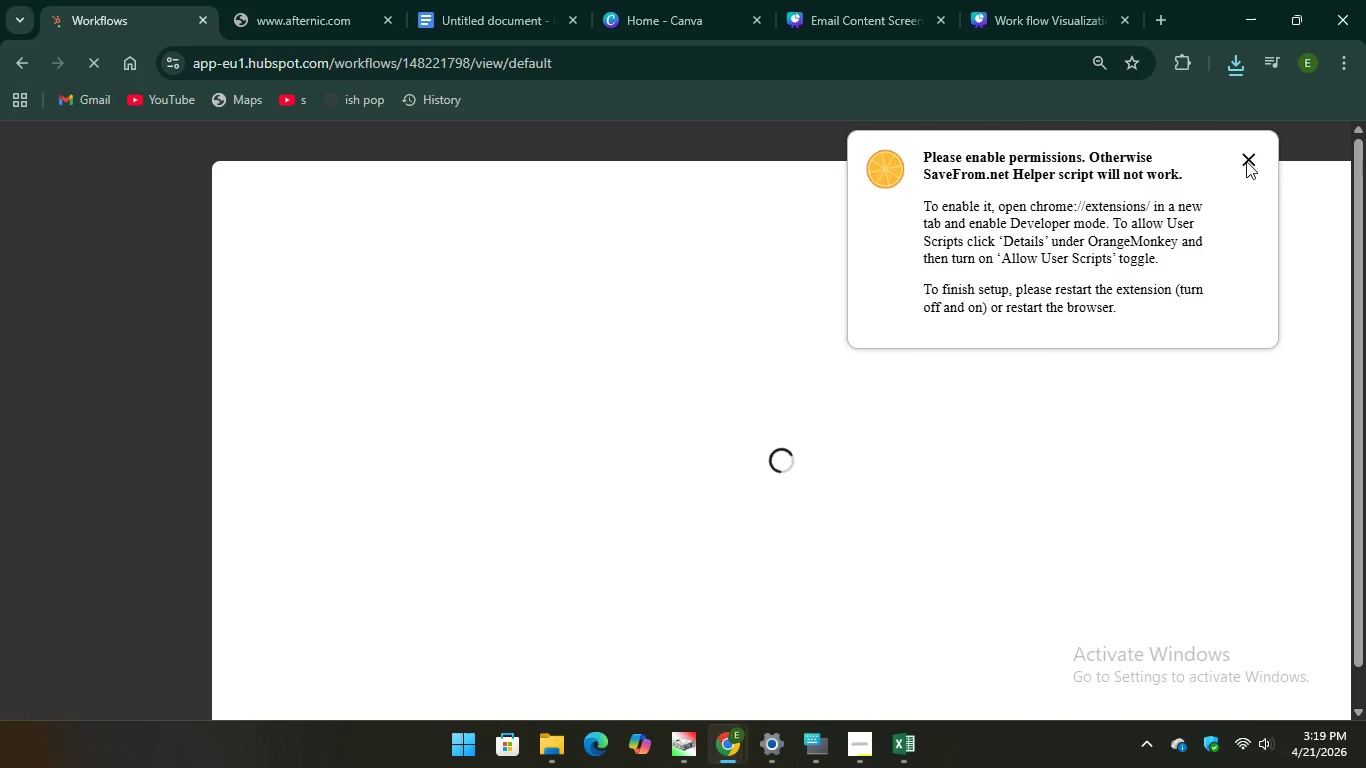 
left_click([1245, 160])
 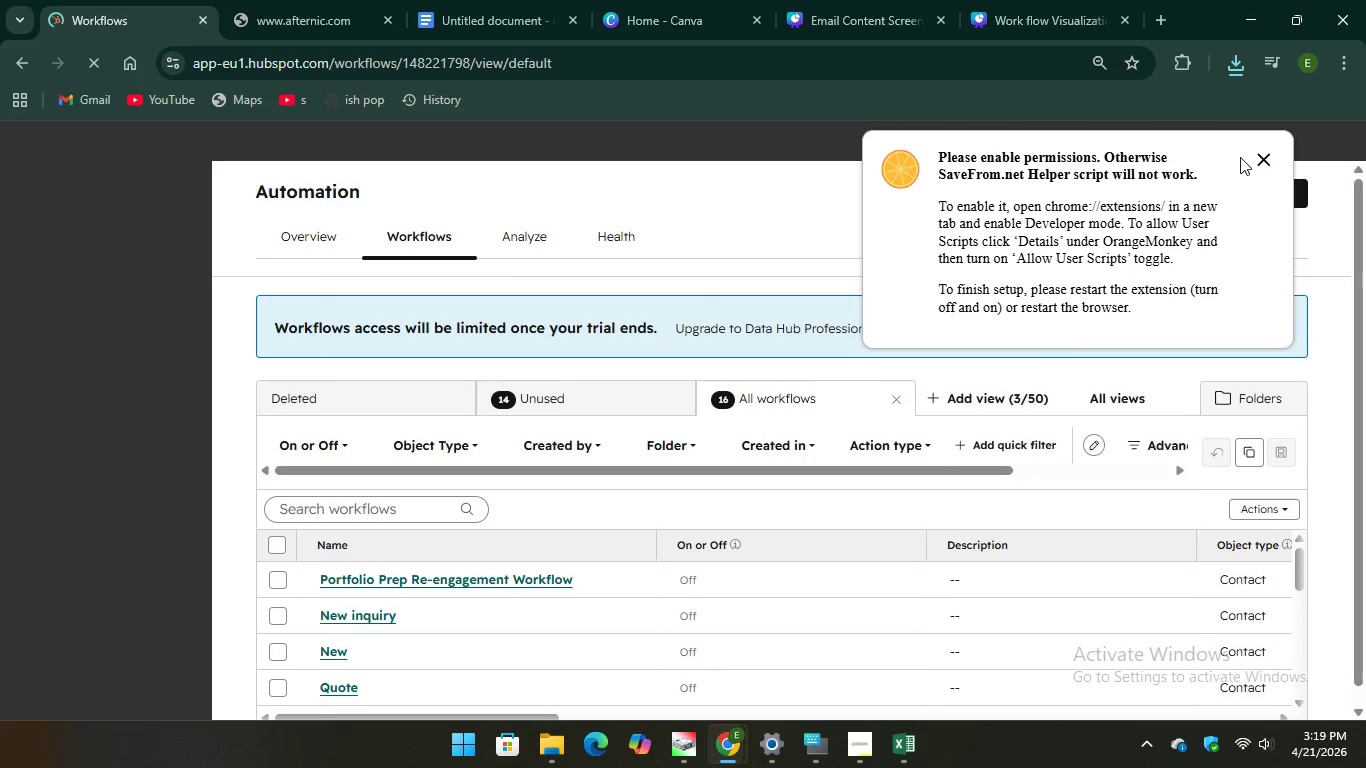 
wait(5.25)
 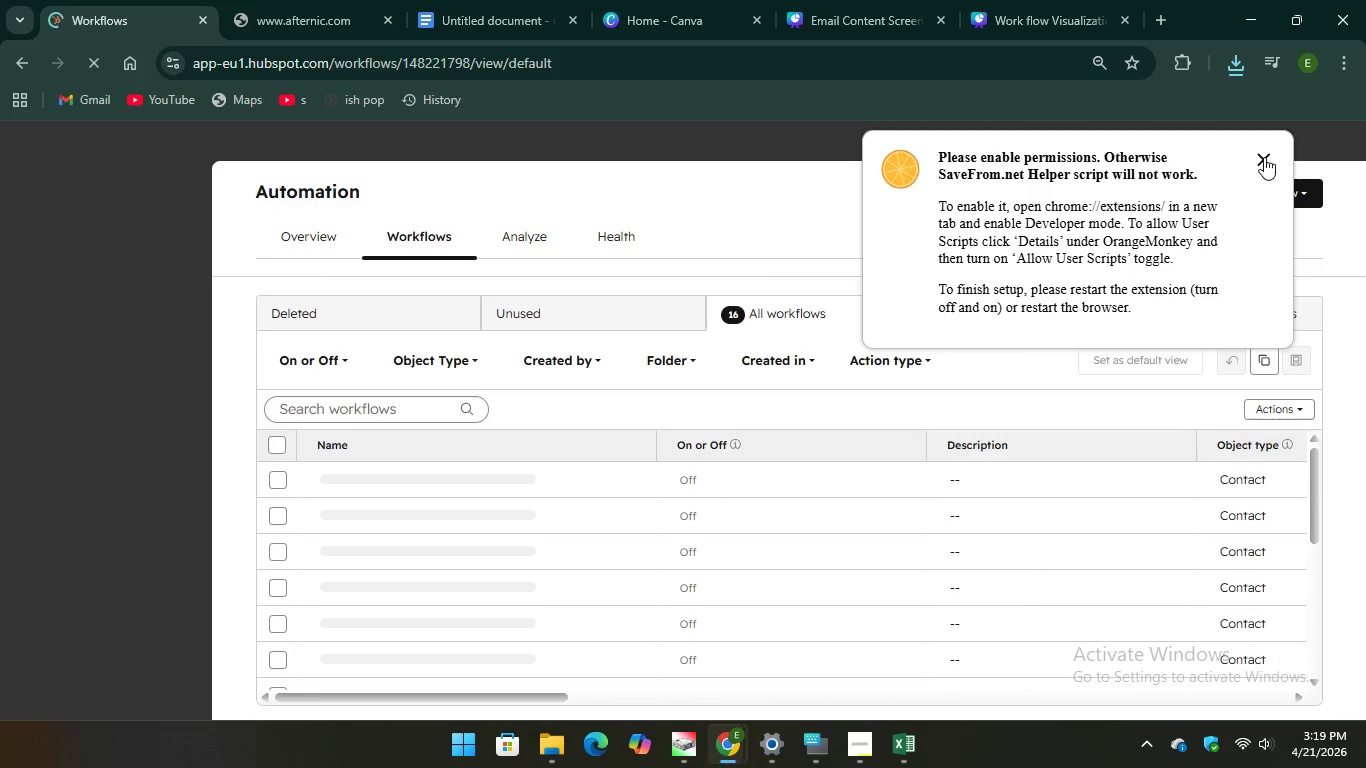 
left_click([1257, 157])
 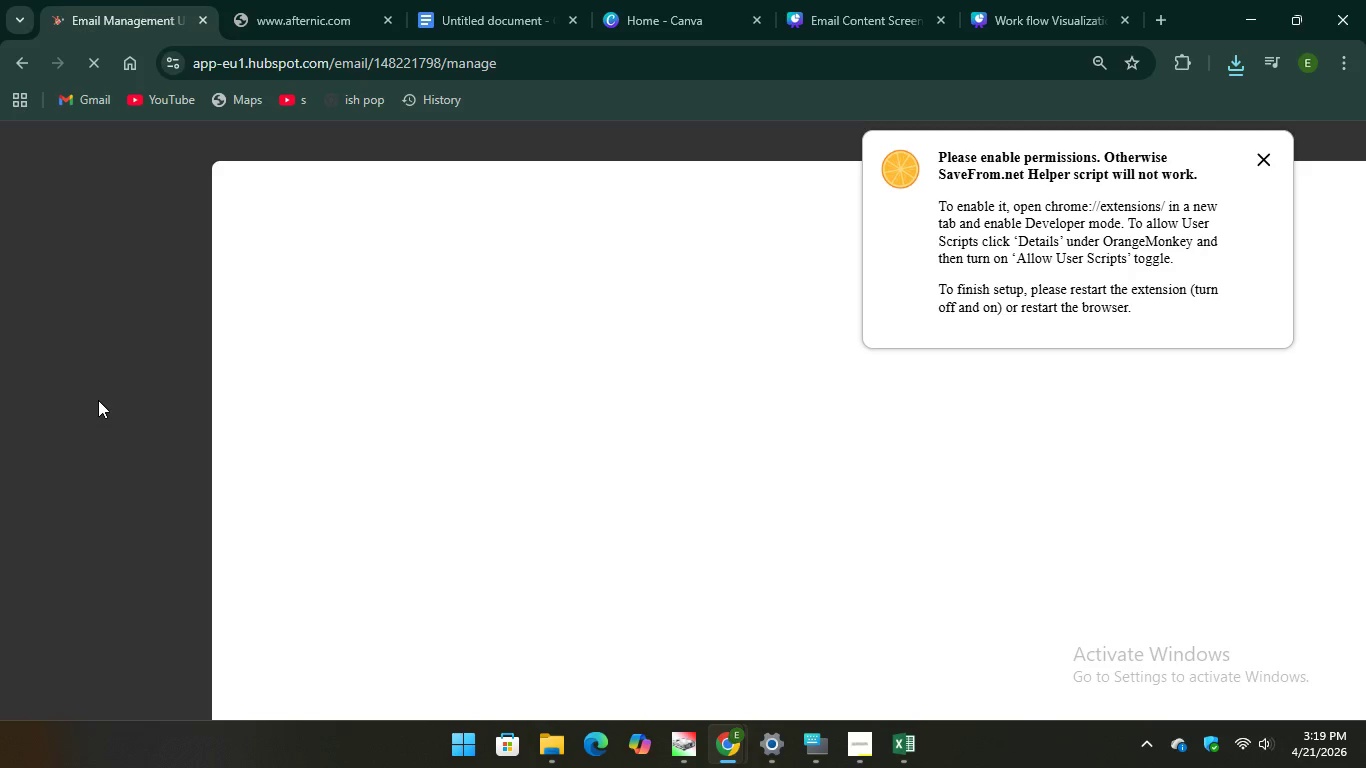 
wait(6.23)
 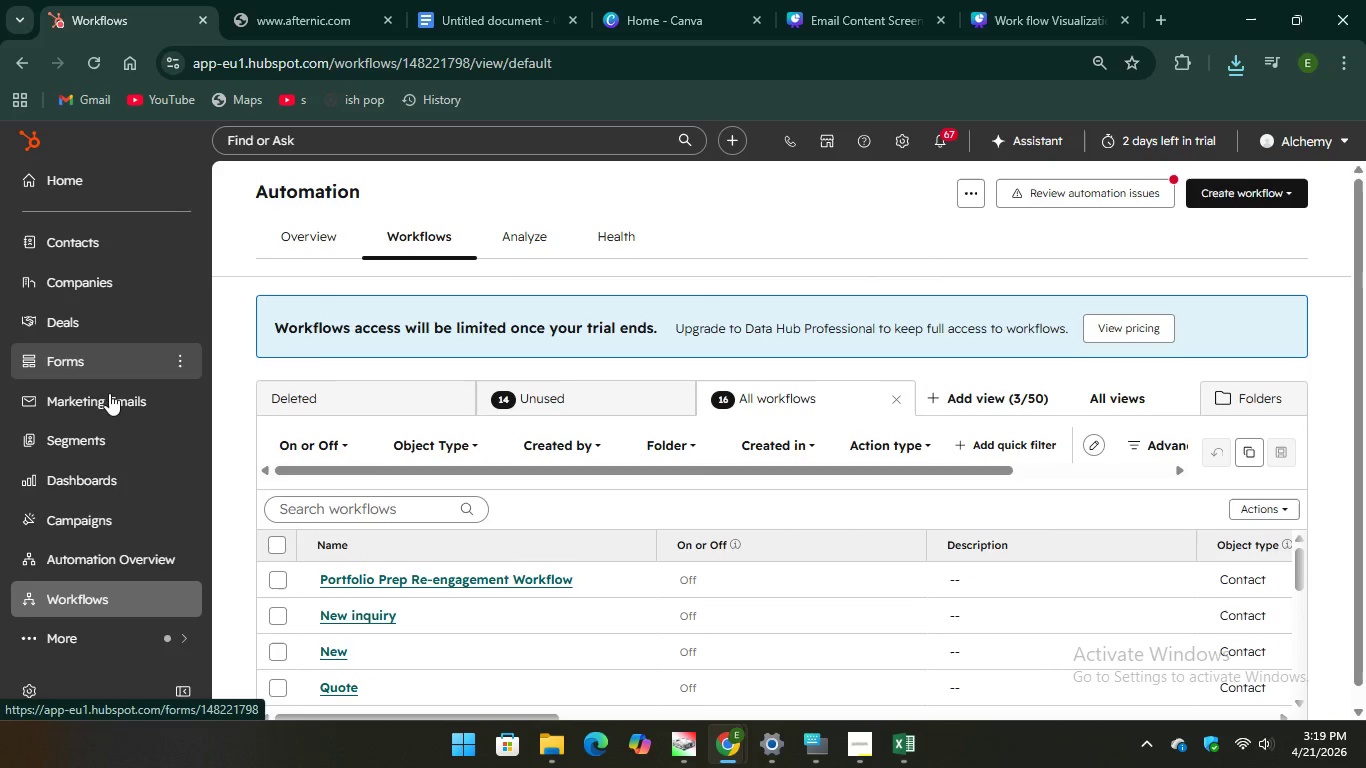 
left_click([441, 0])
 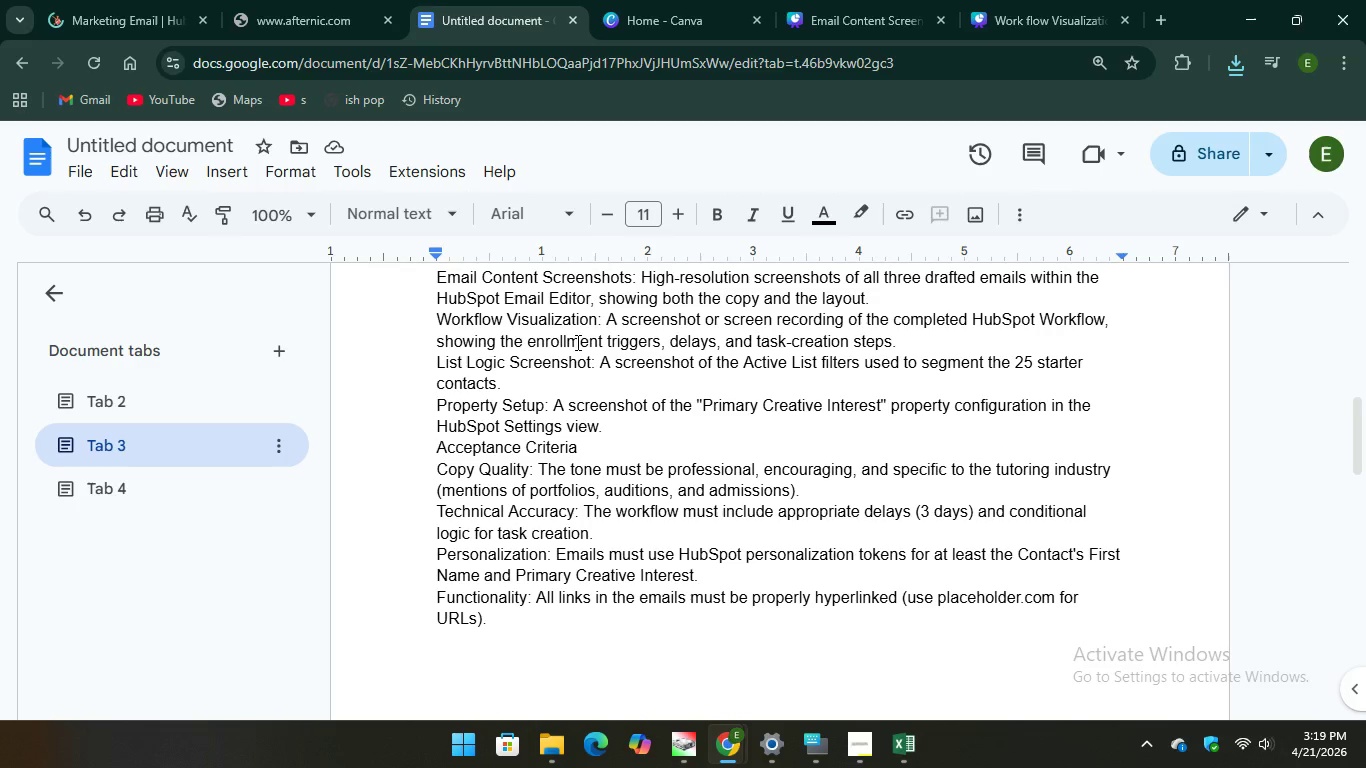 
scroll: coordinate [600, 314], scroll_direction: up, amount: 1.0
 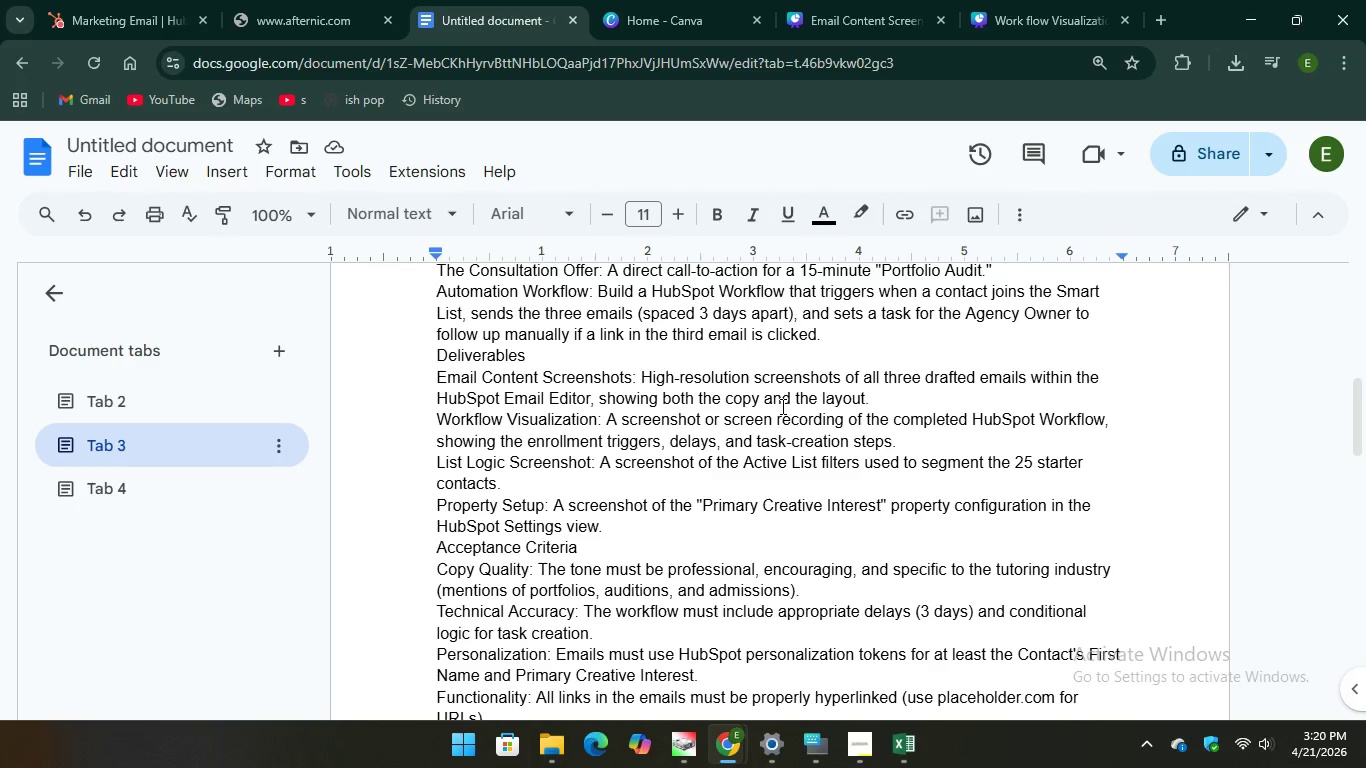 
wait(5.93)
 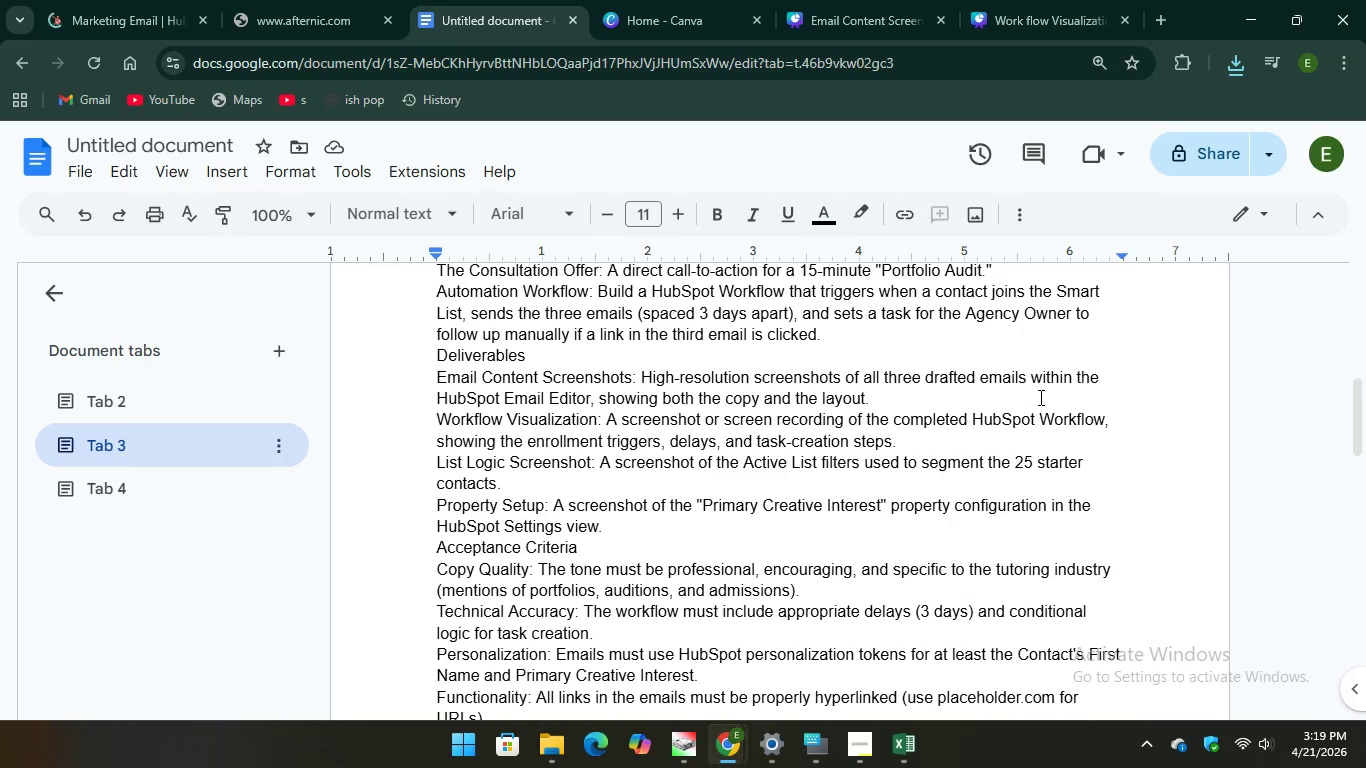 
left_click([109, 0])
 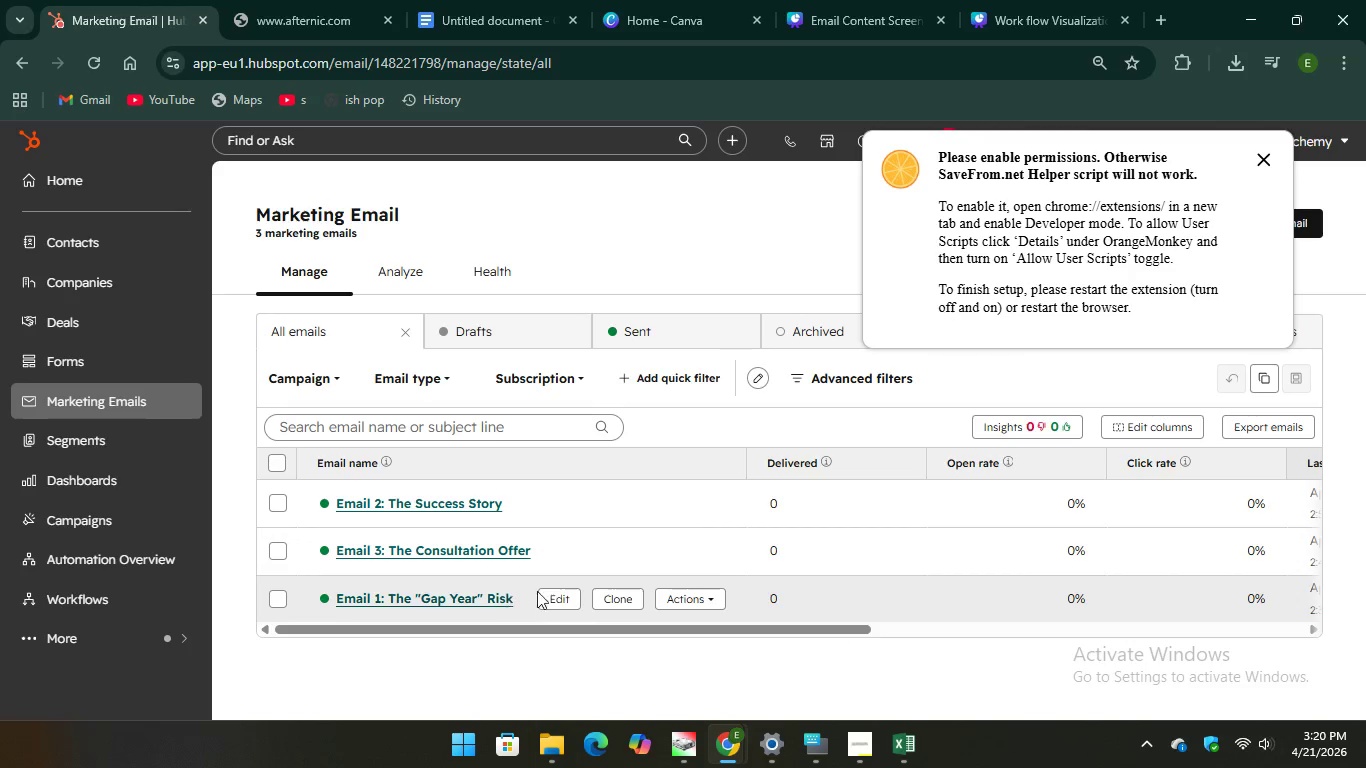 
left_click([554, 597])
 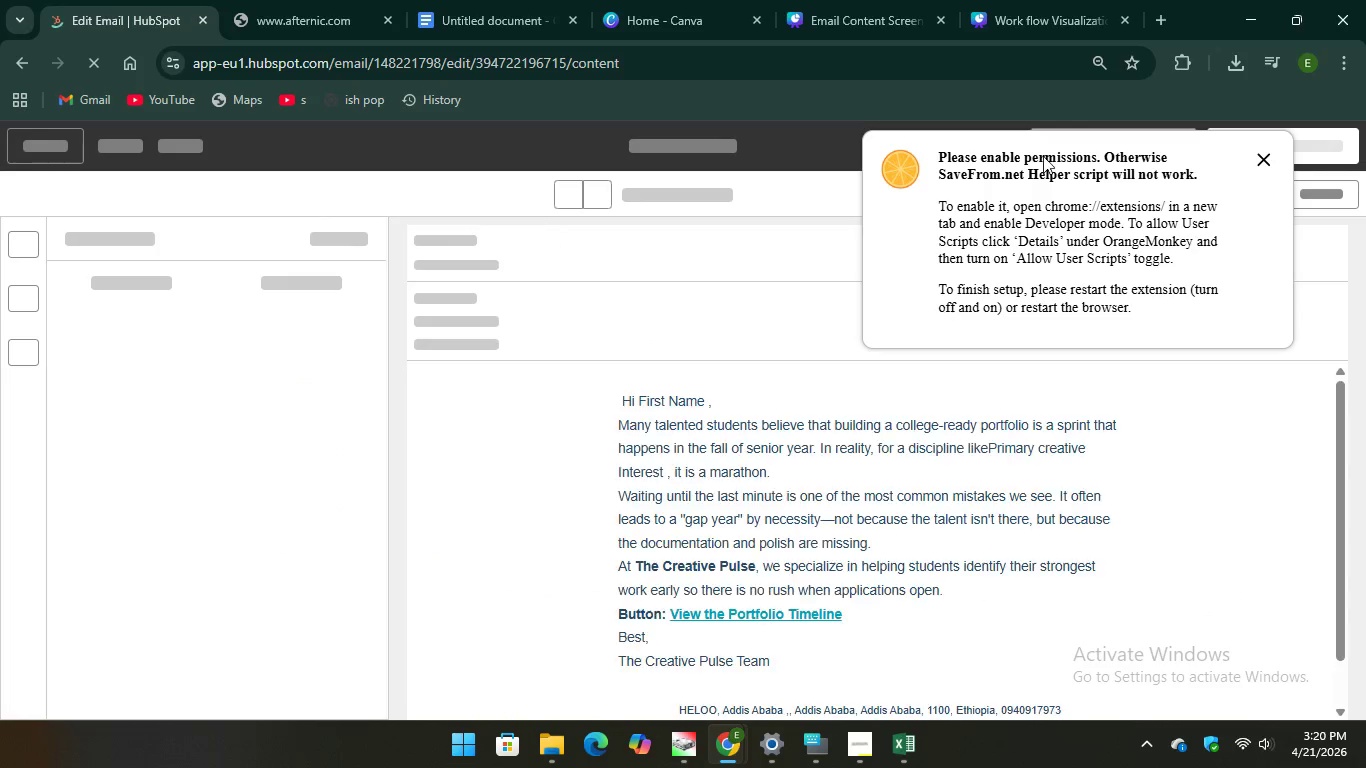 
left_click([1261, 157])
 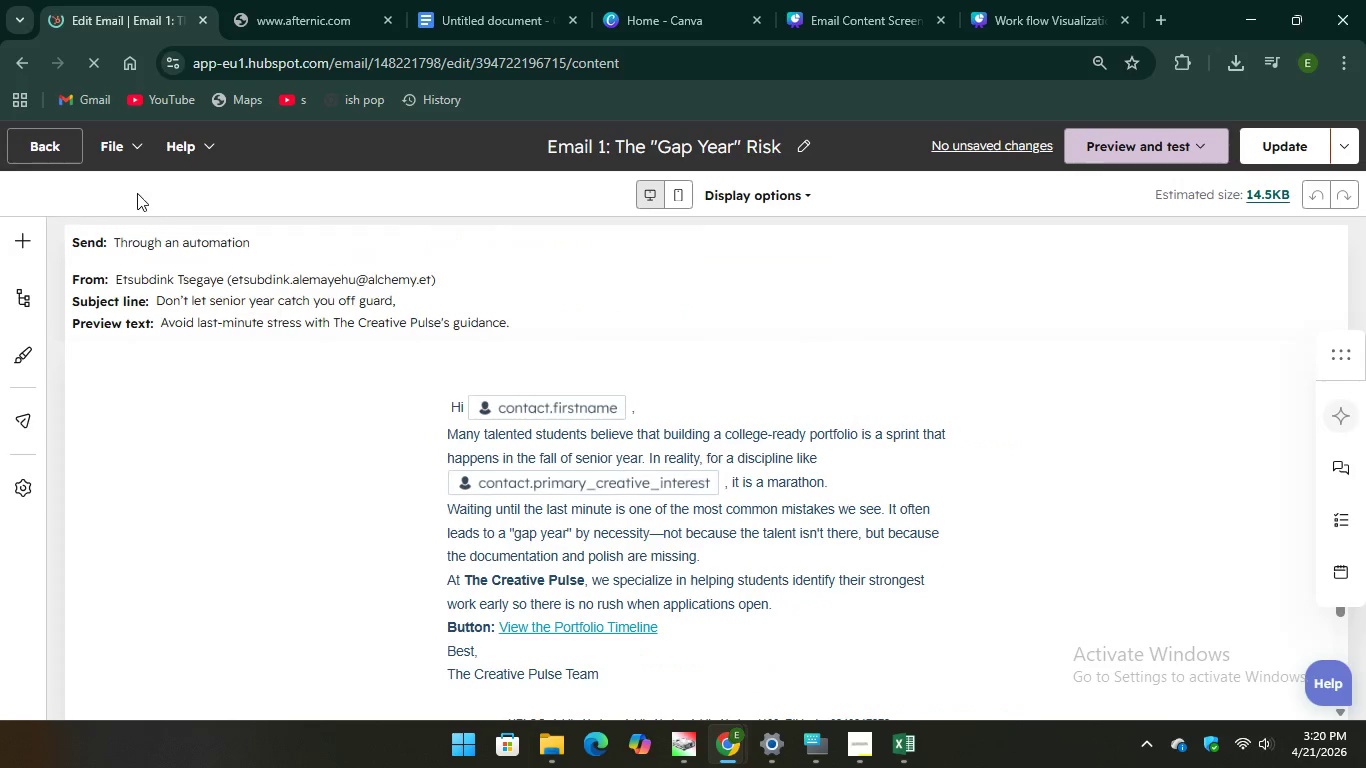 
wait(6.59)
 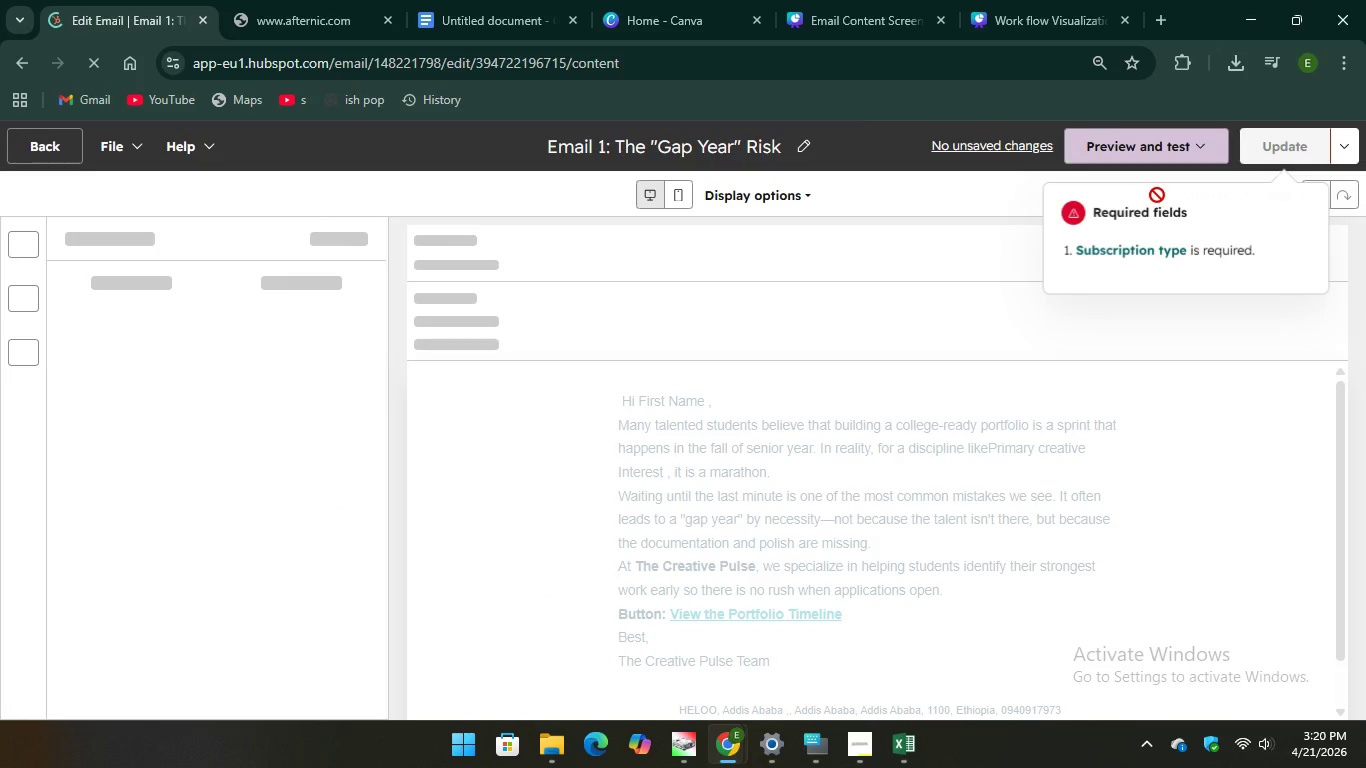 
left_click([817, 750])
 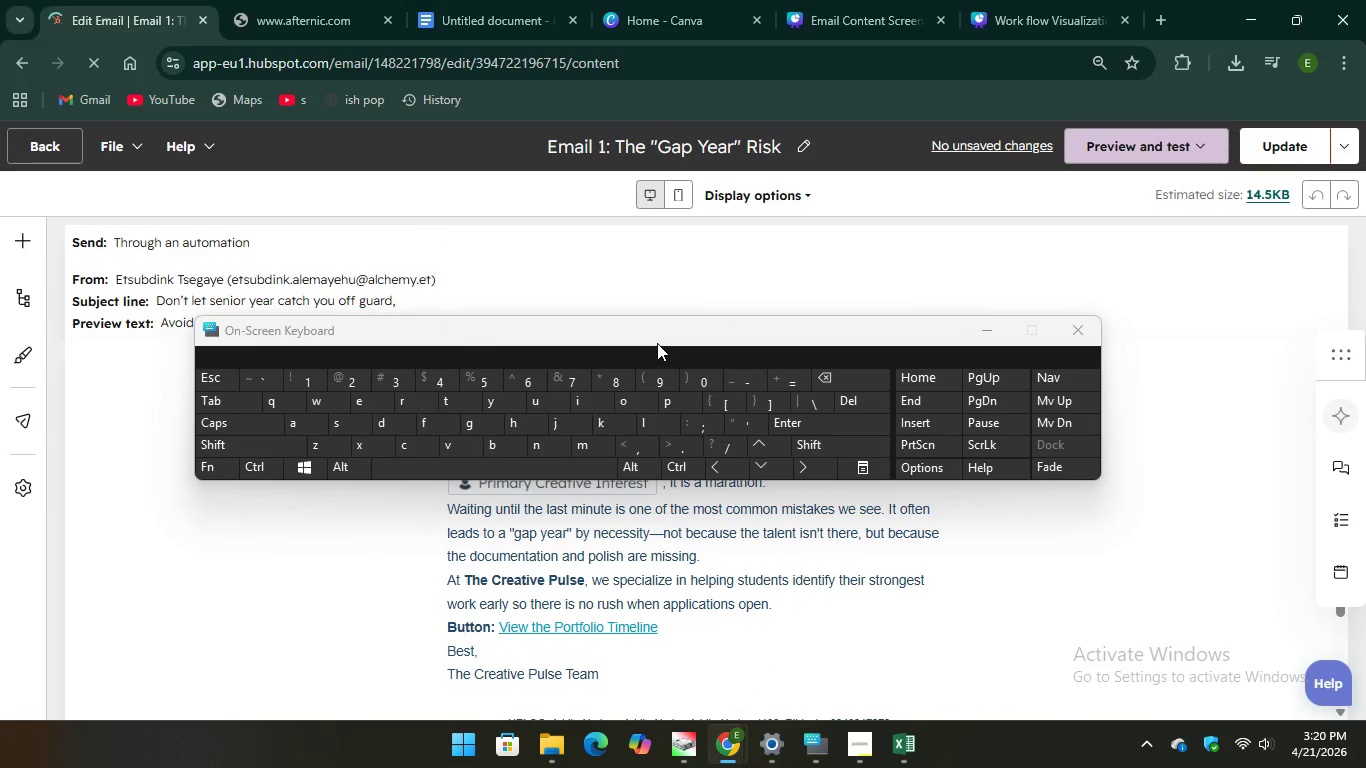 
mouse_move([650, 0])
 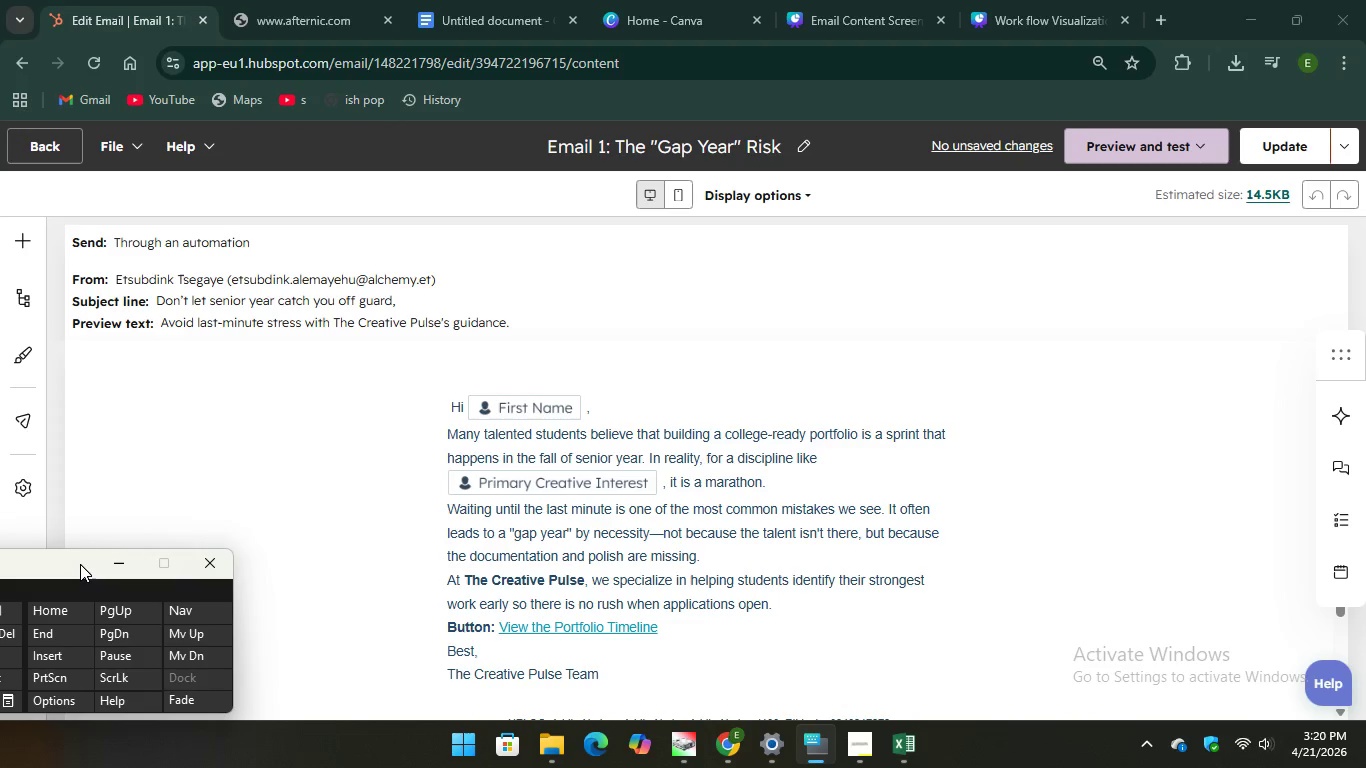 
wait(27.8)
 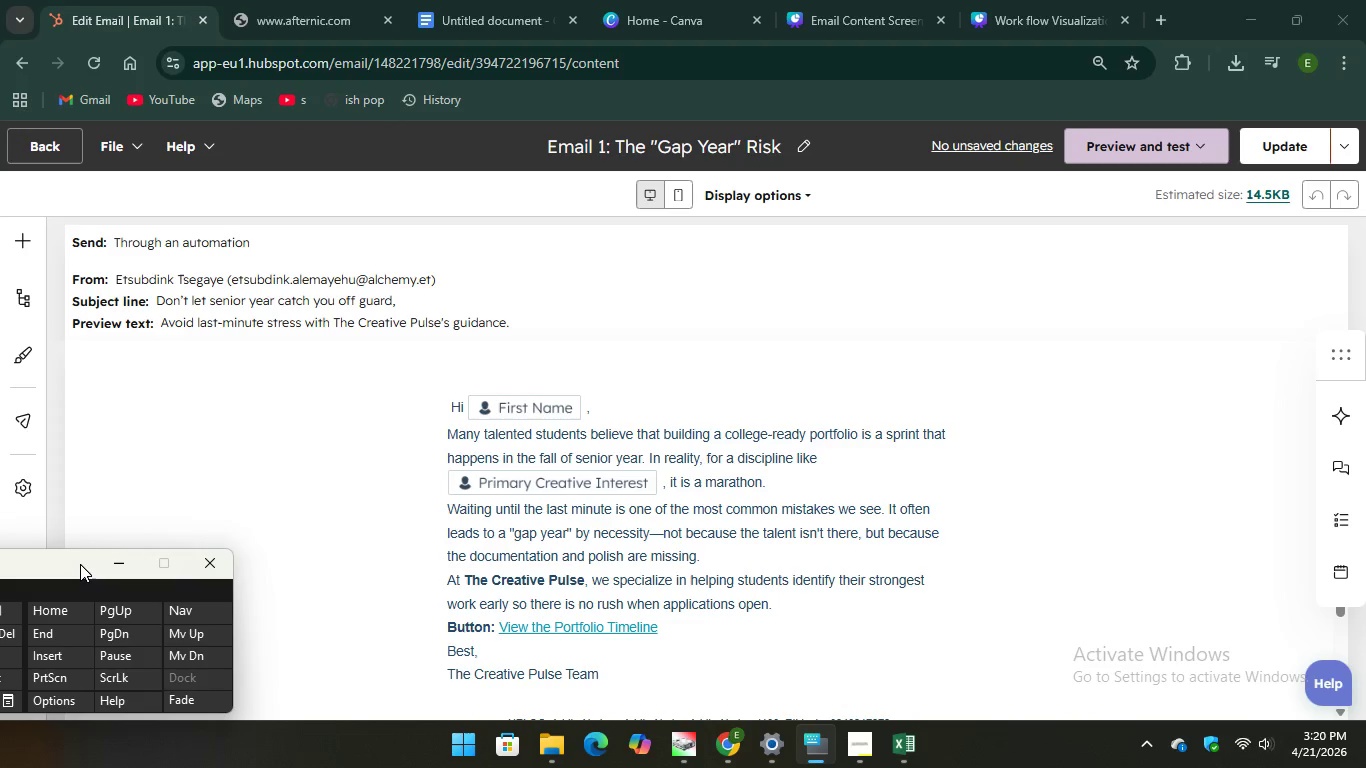 
left_click([21, 240])
 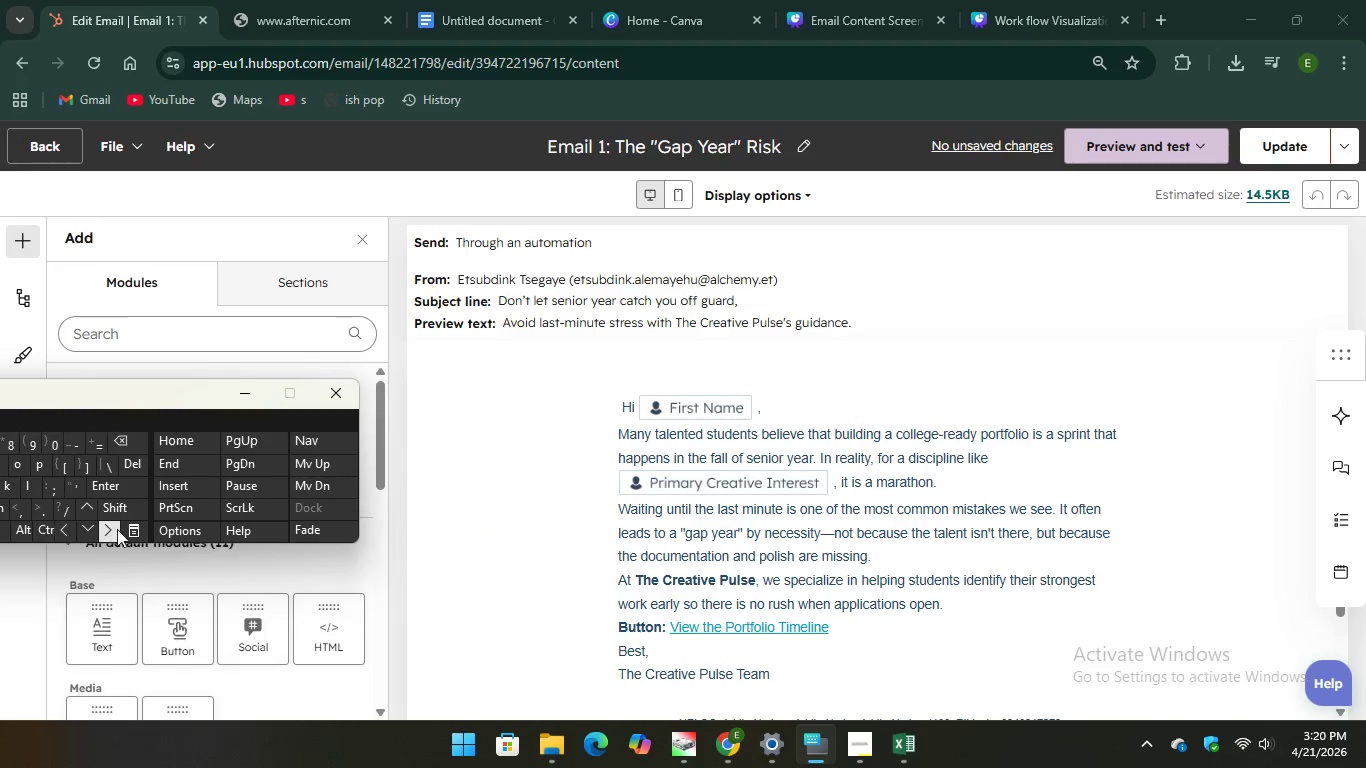 
wait(8.05)
 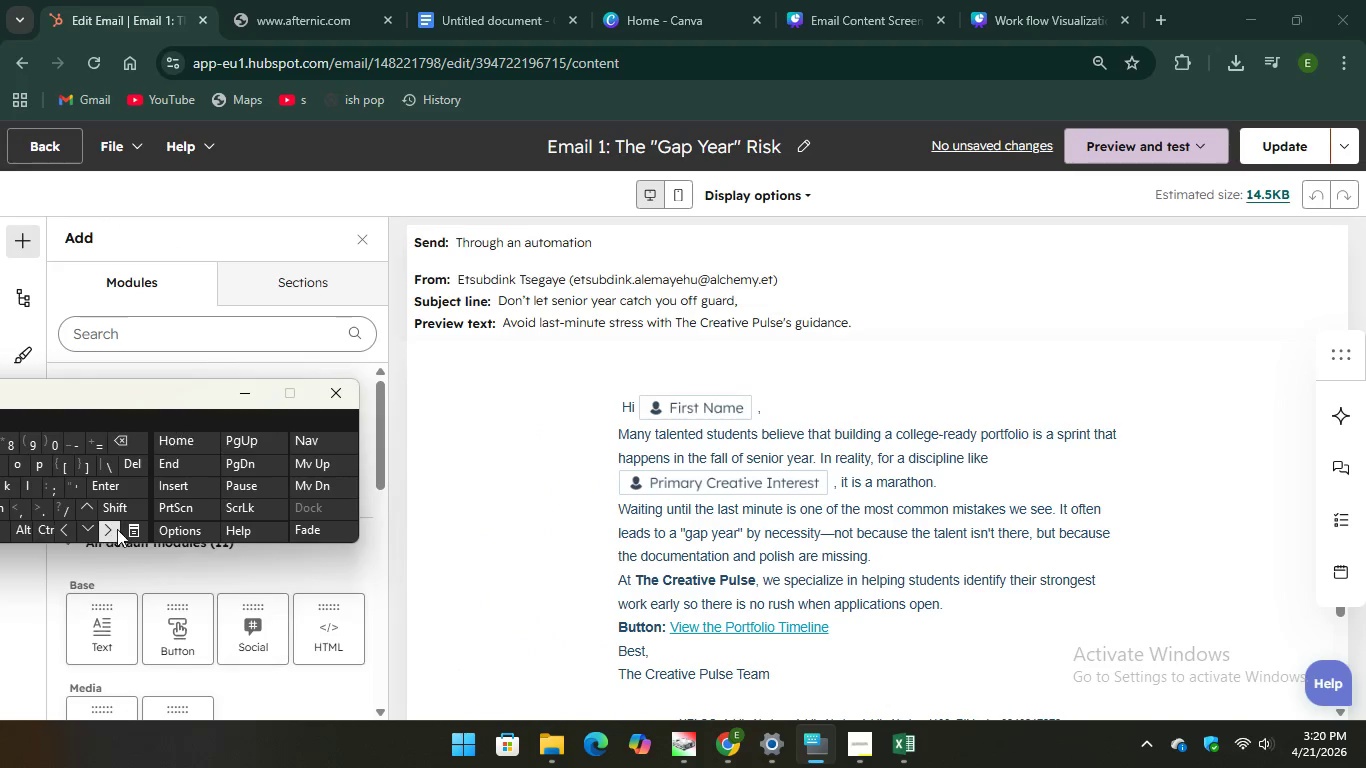 
left_click([359, 187])
 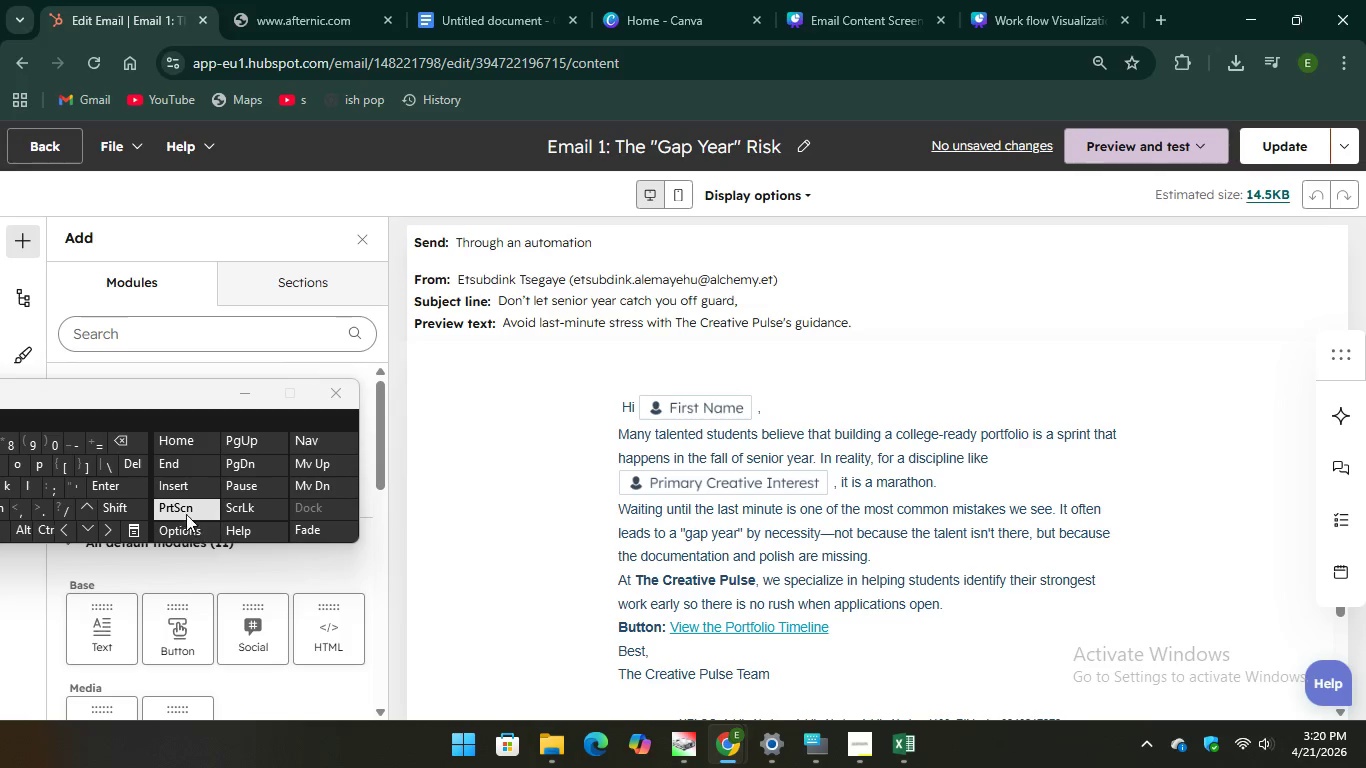 
key(PrintScreen)
 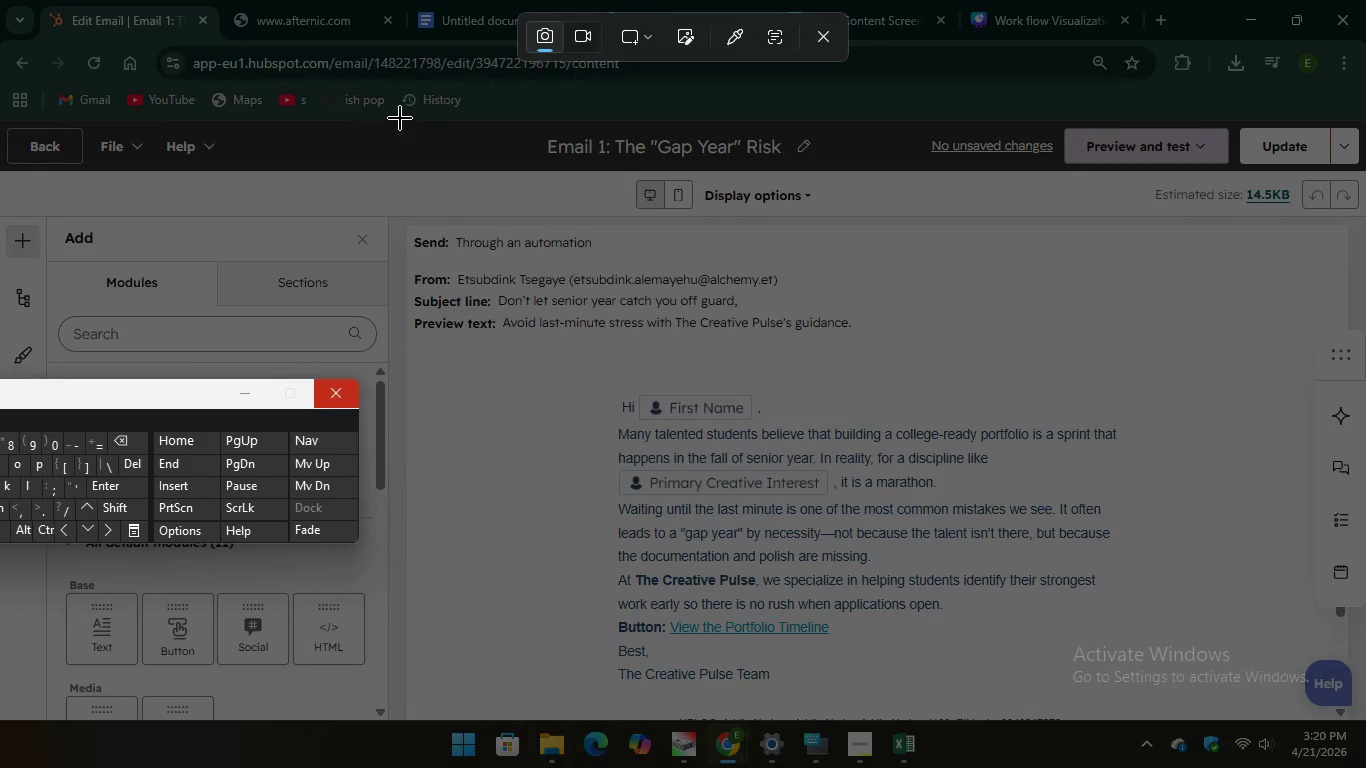 
left_click_drag(start_coordinate=[396, 125], to_coordinate=[895, 14])
 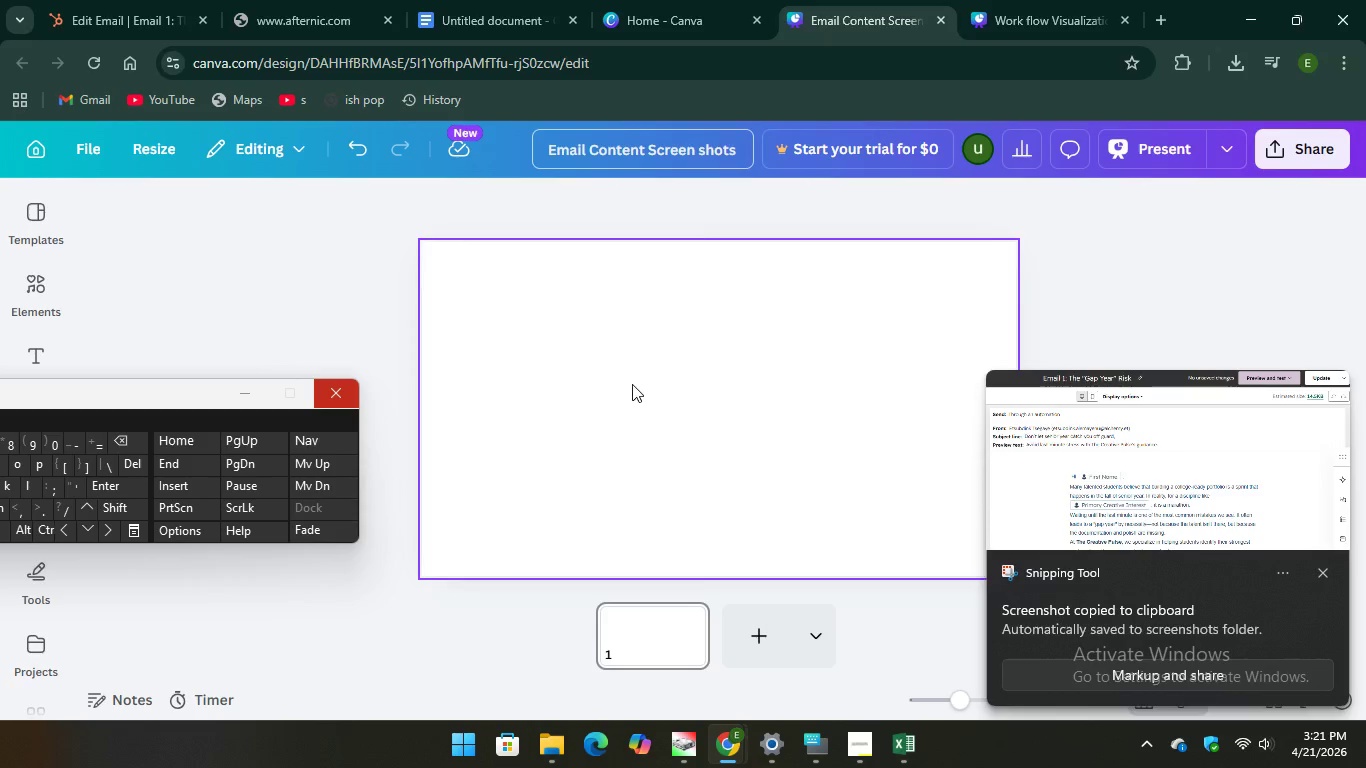 
left_click([895, 14])
 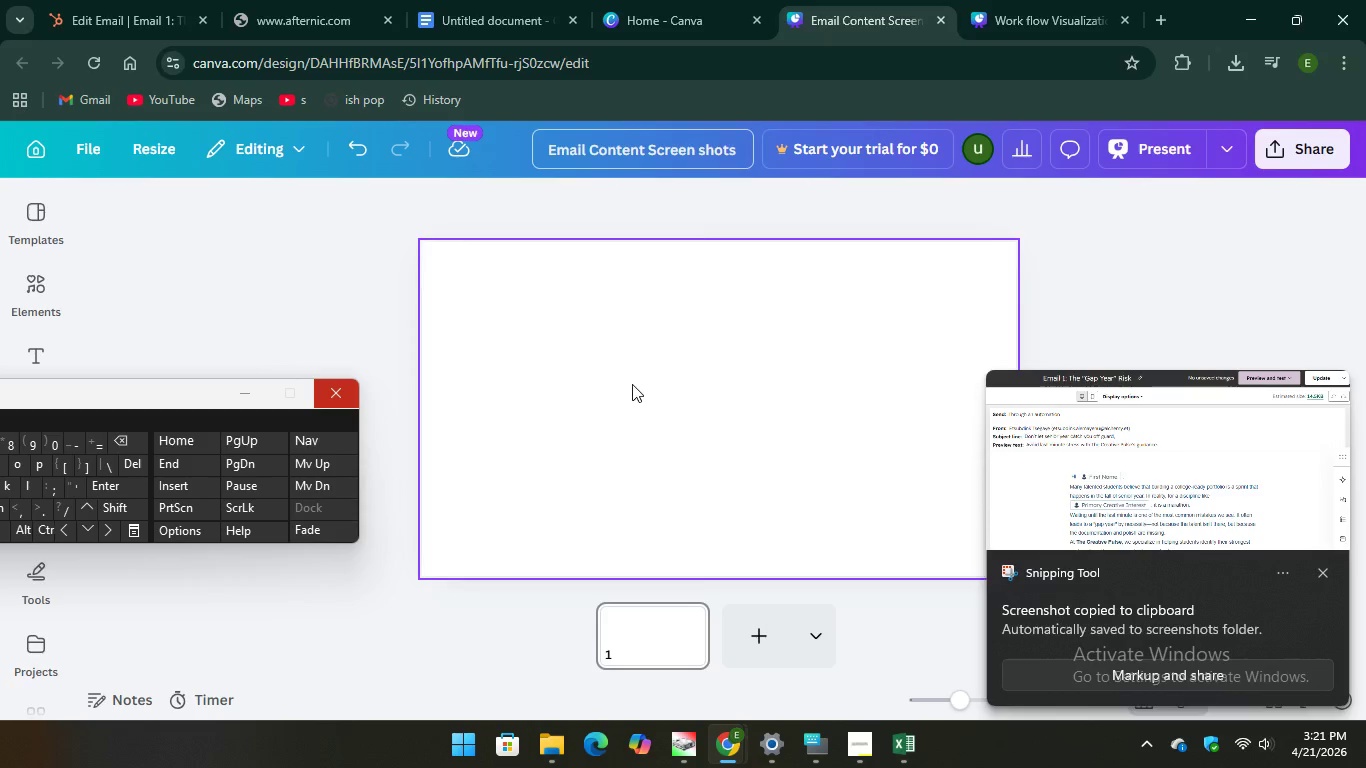 
right_click([632, 384])
 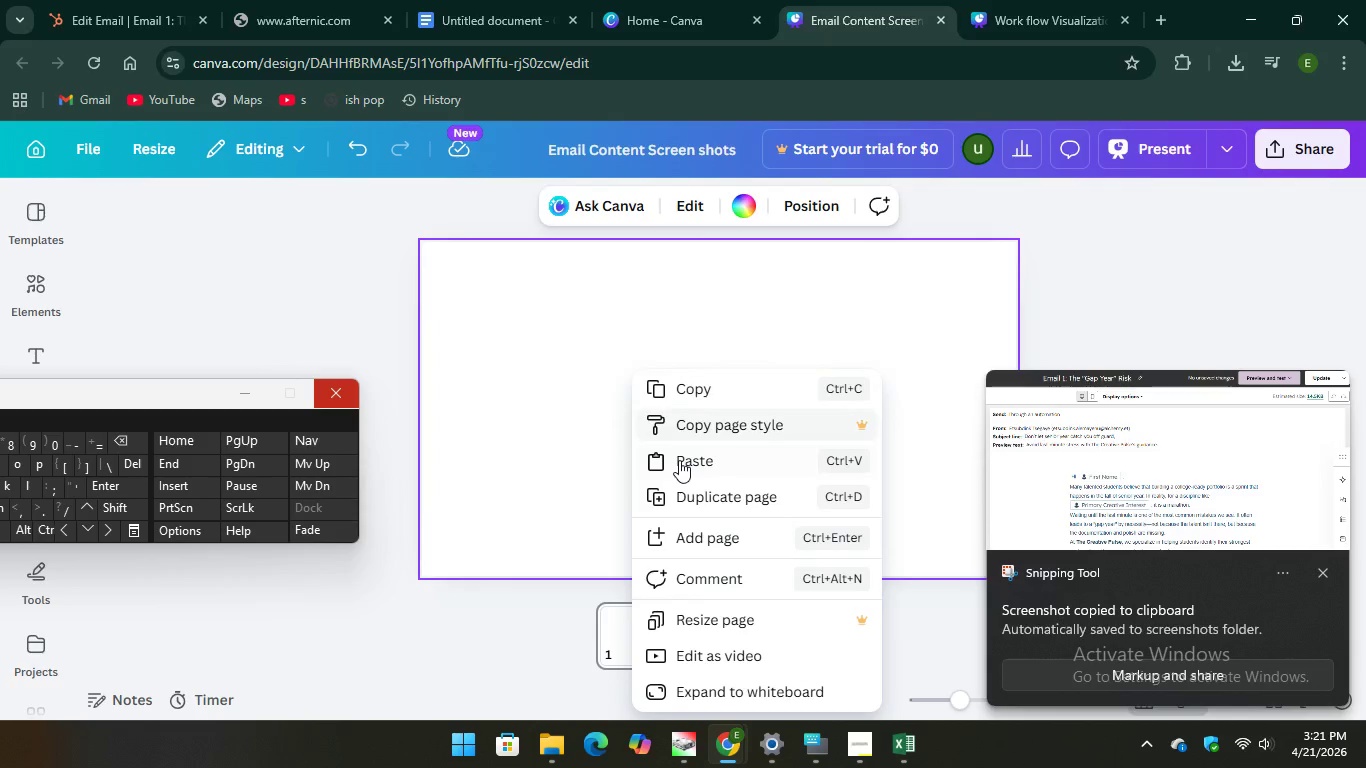 
left_click([679, 462])
 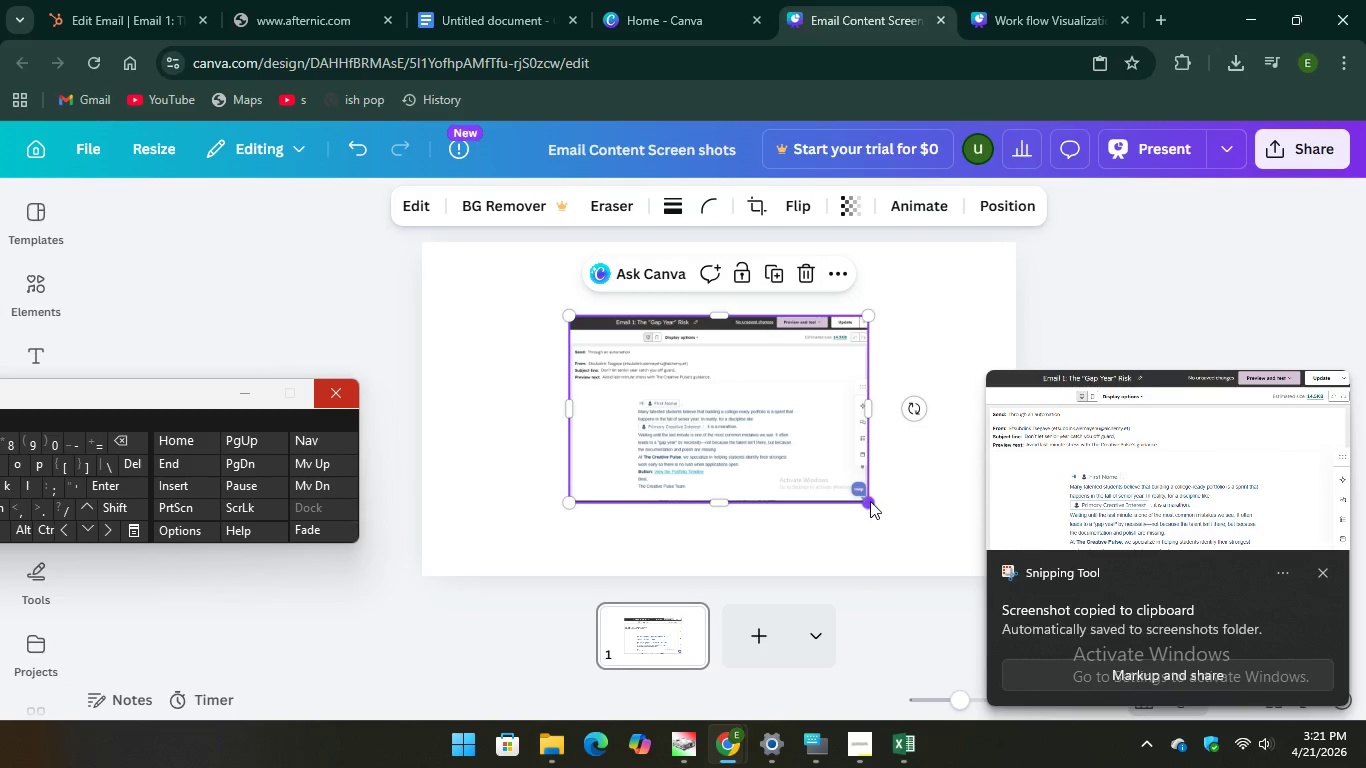 
left_click_drag(start_coordinate=[868, 499], to_coordinate=[1007, 558])
 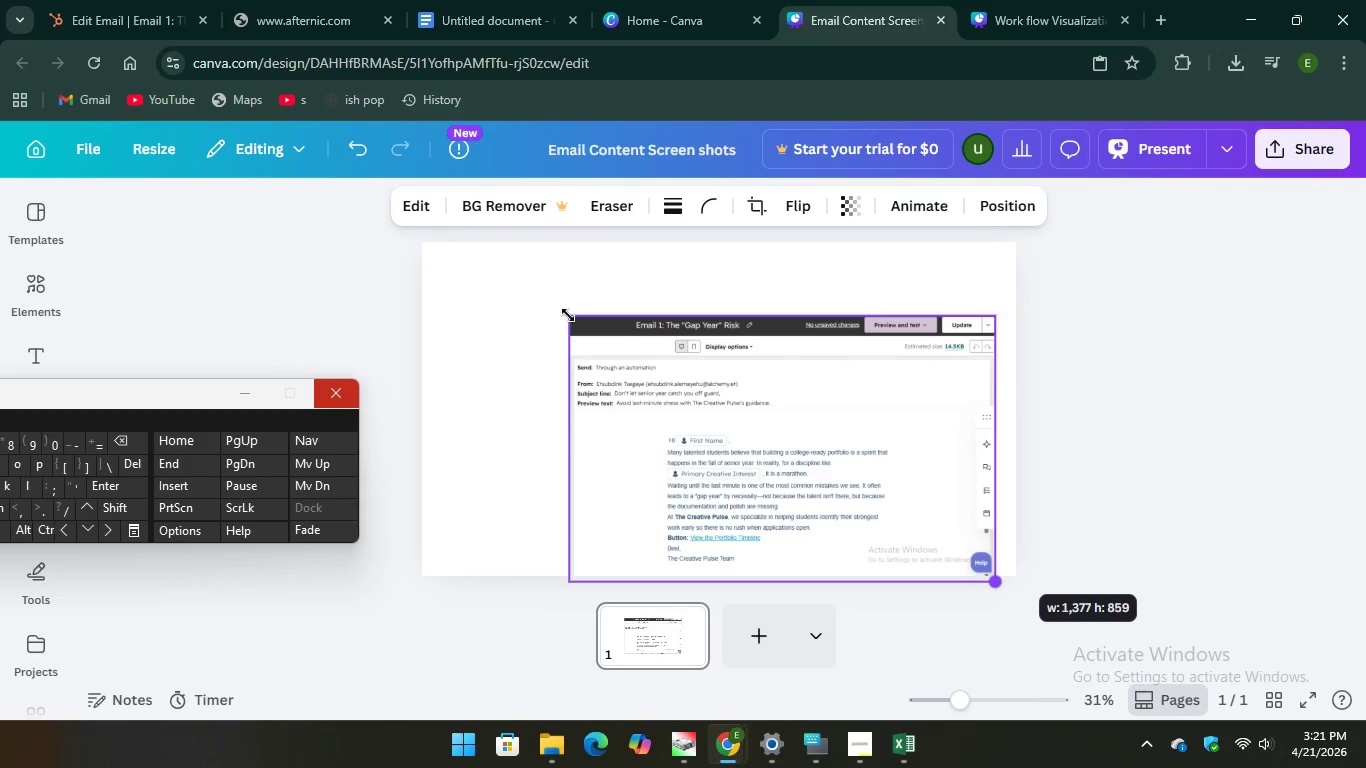 
left_click_drag(start_coordinate=[568, 315], to_coordinate=[436, 275])
 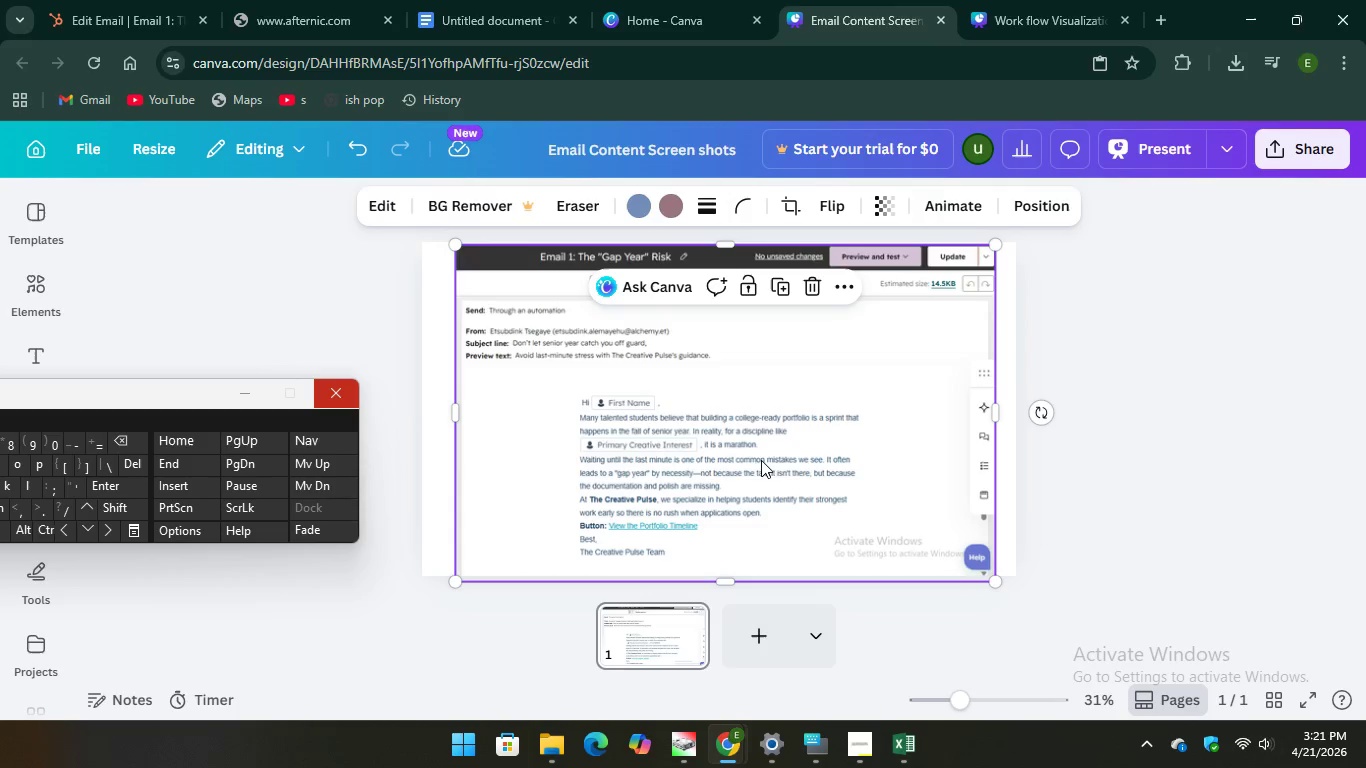 
left_click([1125, 379])
 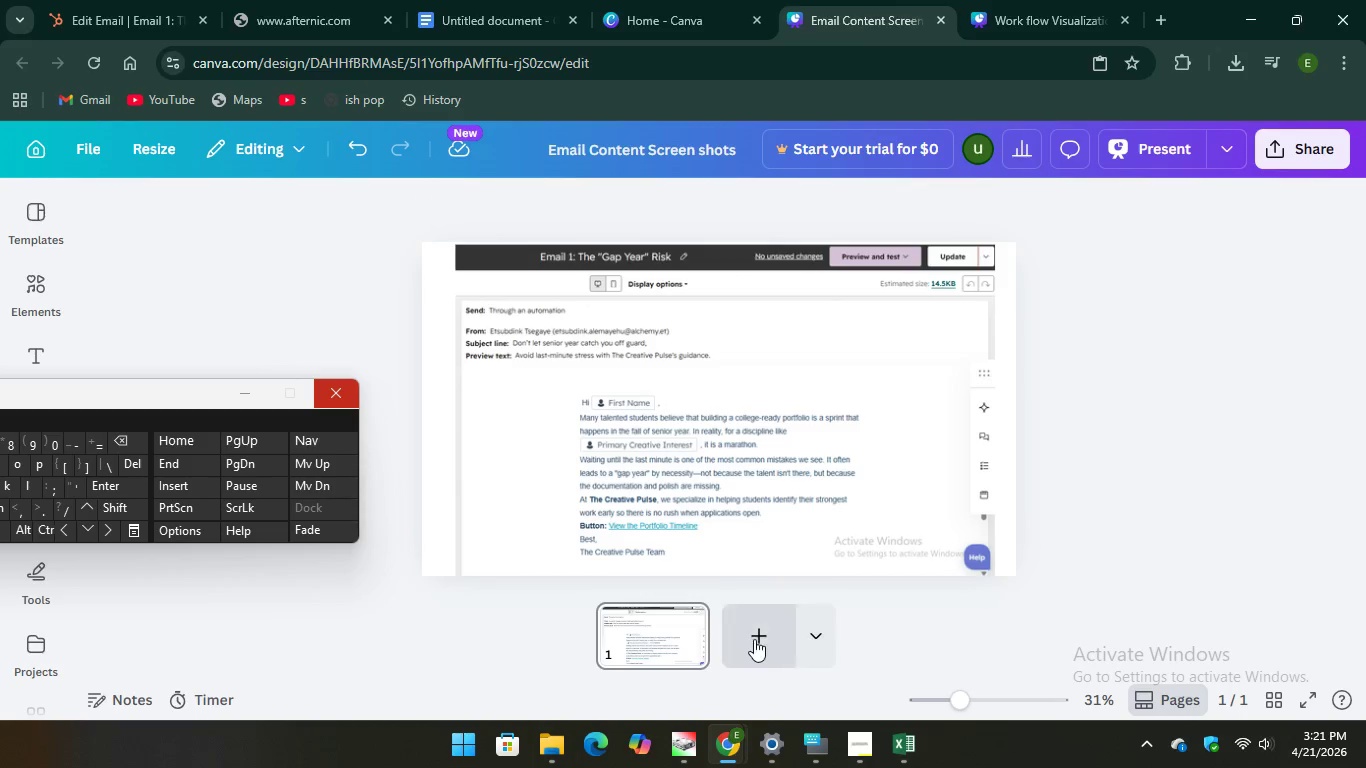 
left_click([752, 639])
 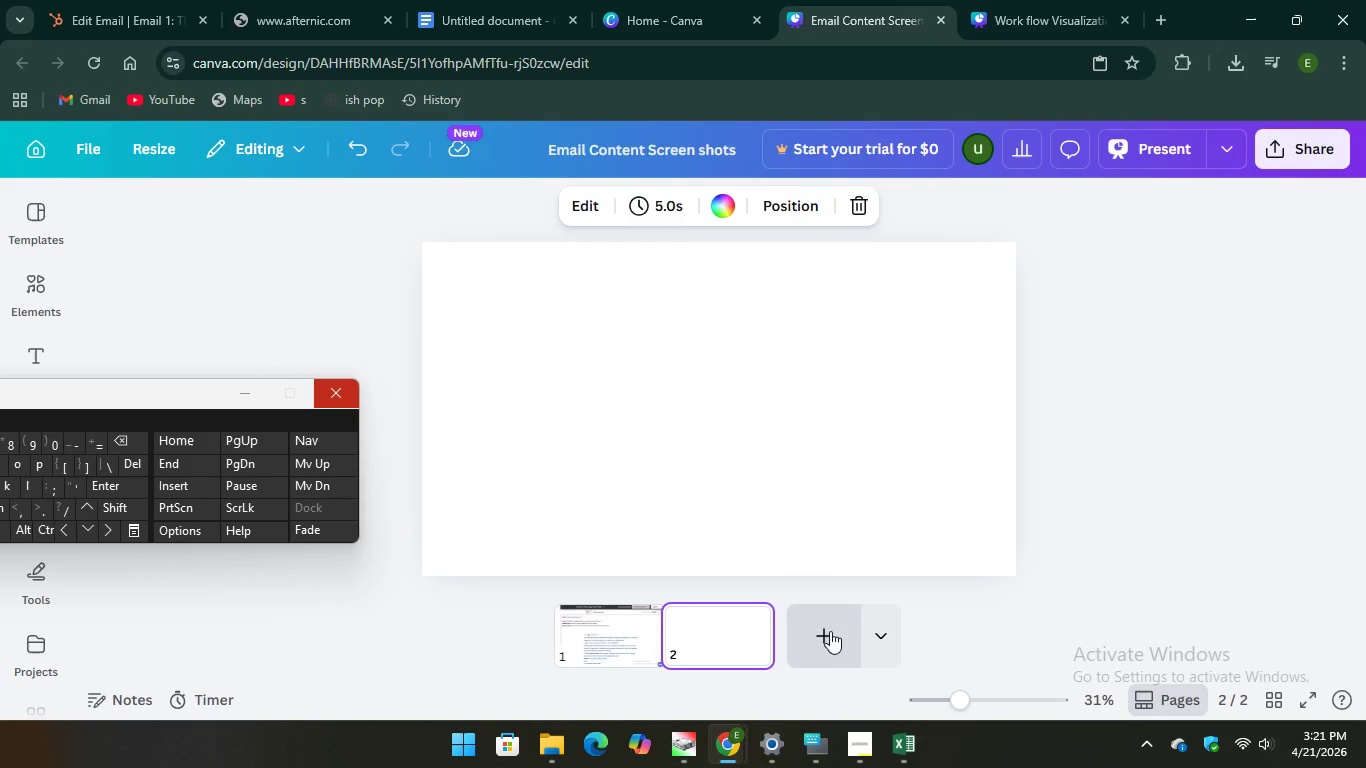 
left_click([821, 637])
 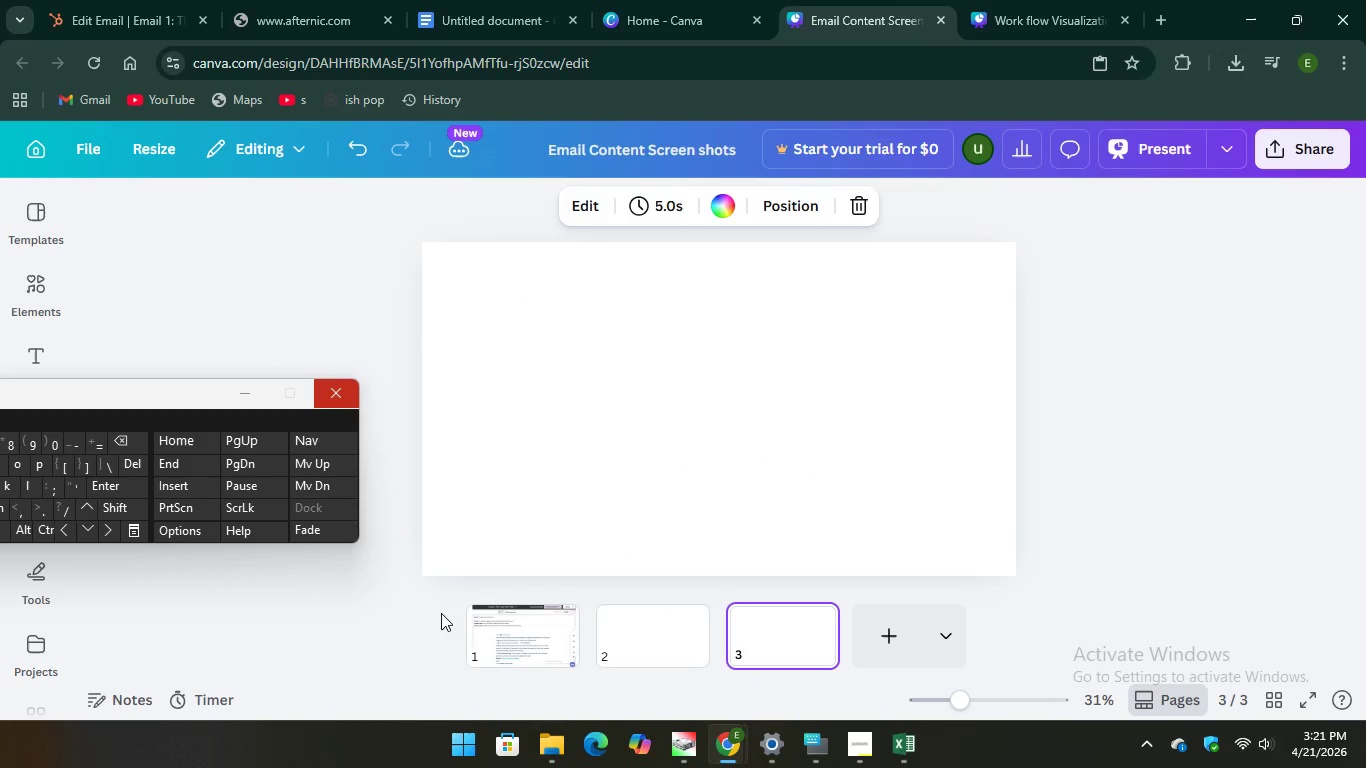 
left_click([508, 633])
 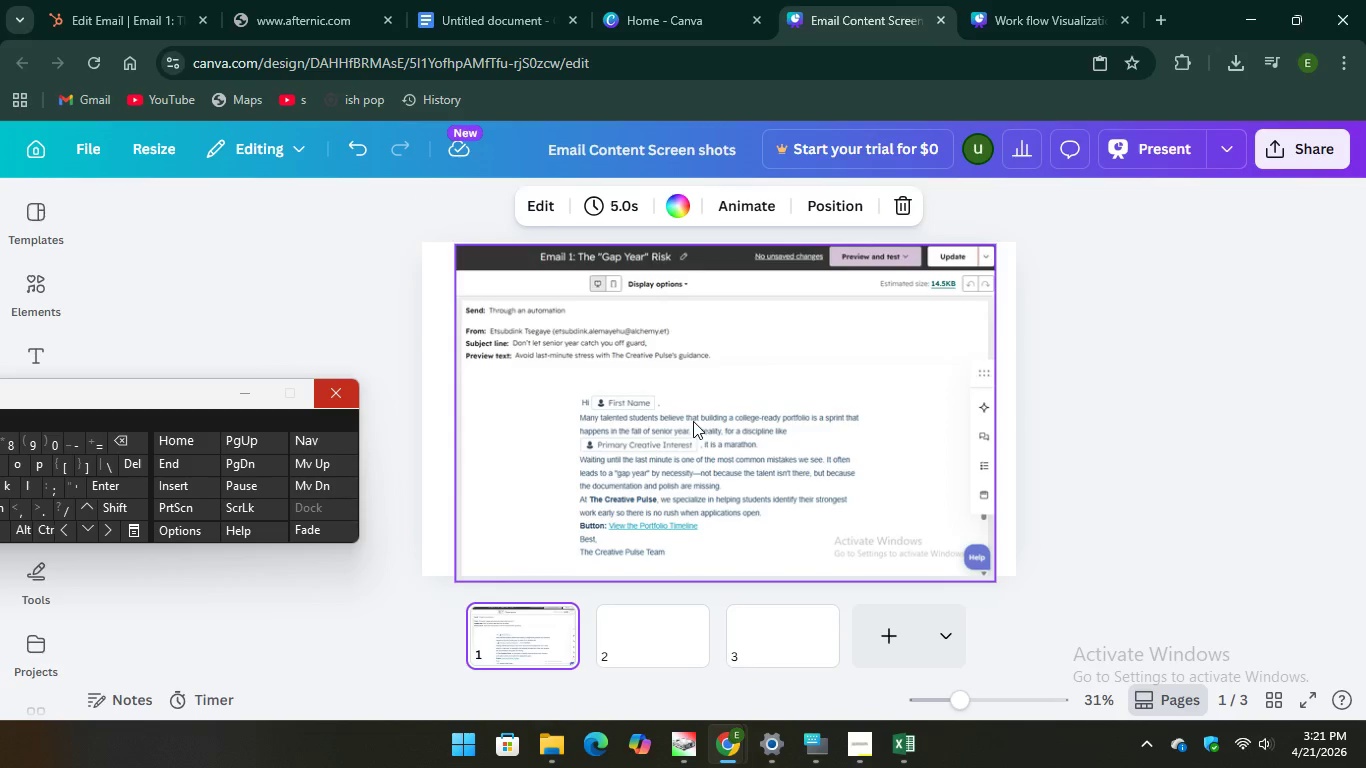 
left_click([704, 412])
 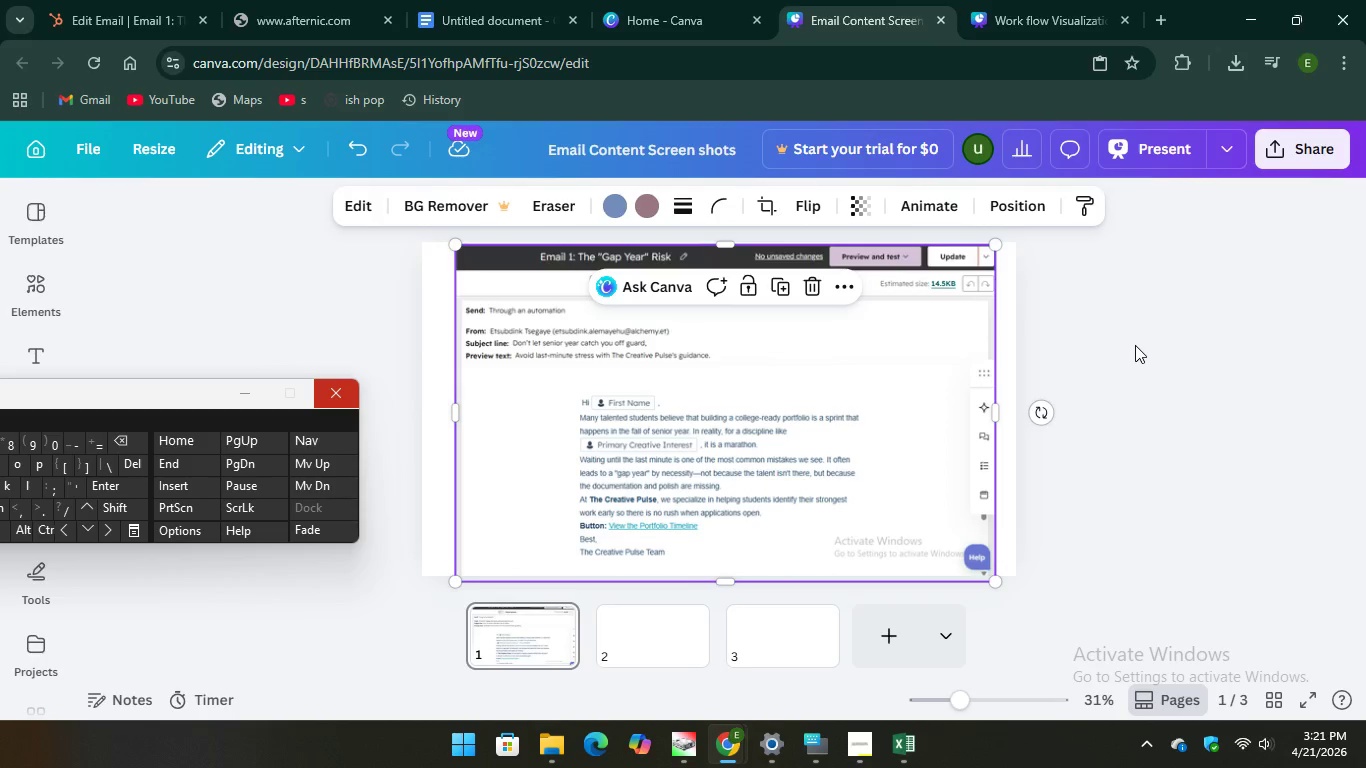 
left_click([1137, 347])
 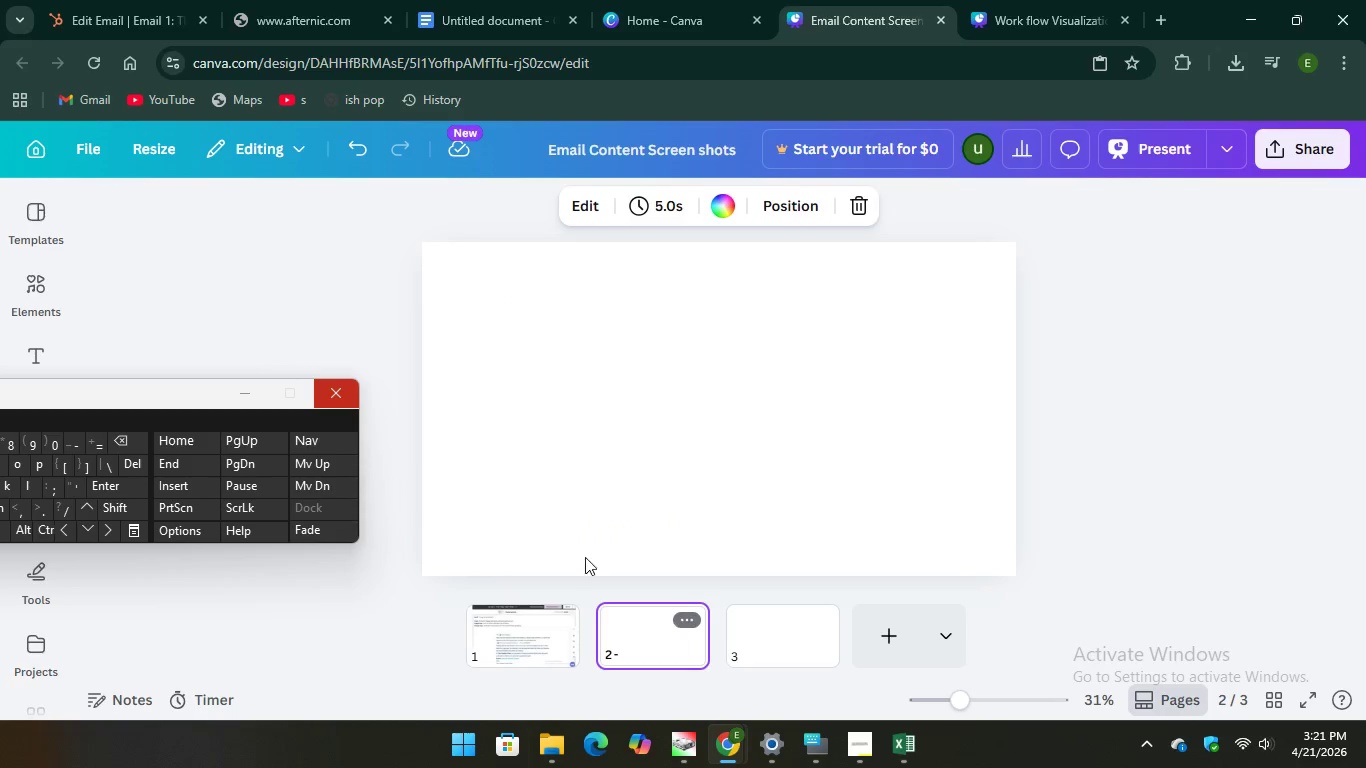 
left_click([116, 15])
 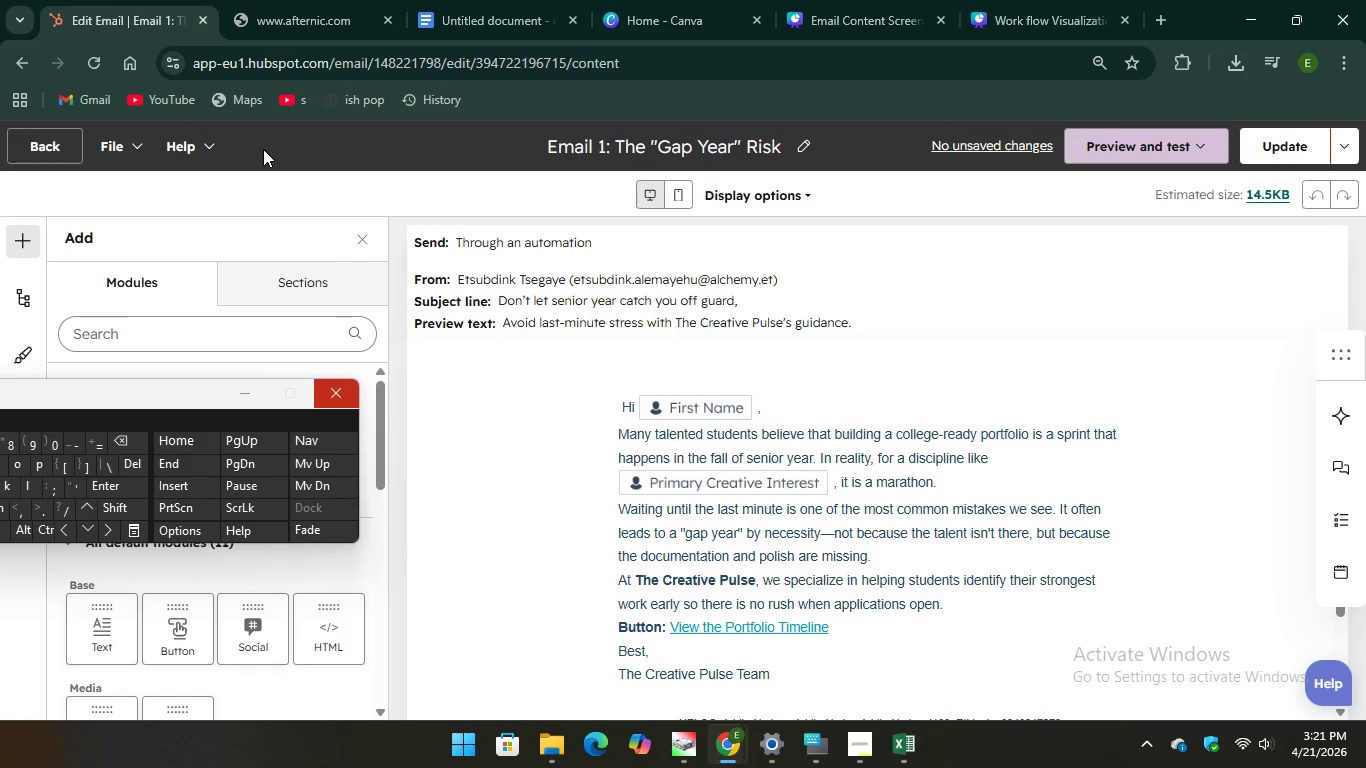 
left_click([50, 144])
 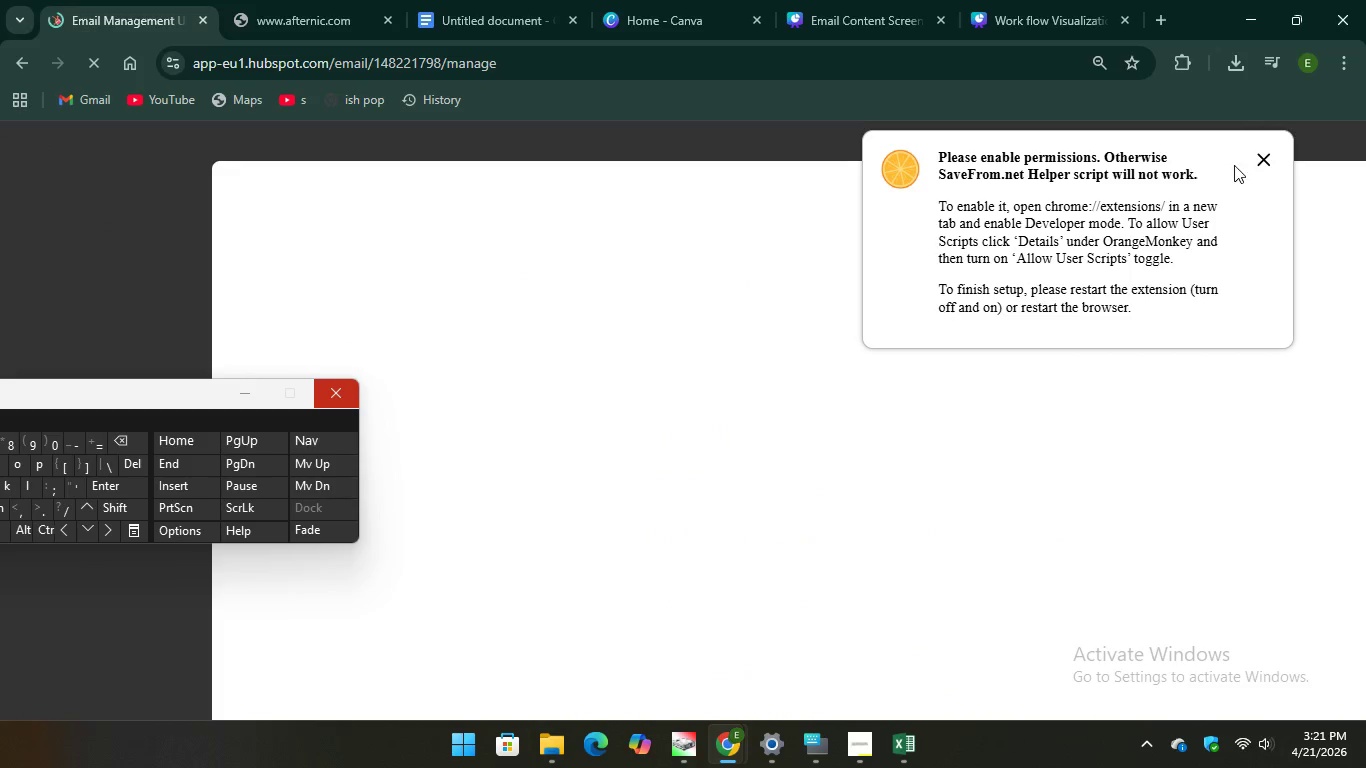 
left_click([1264, 154])
 